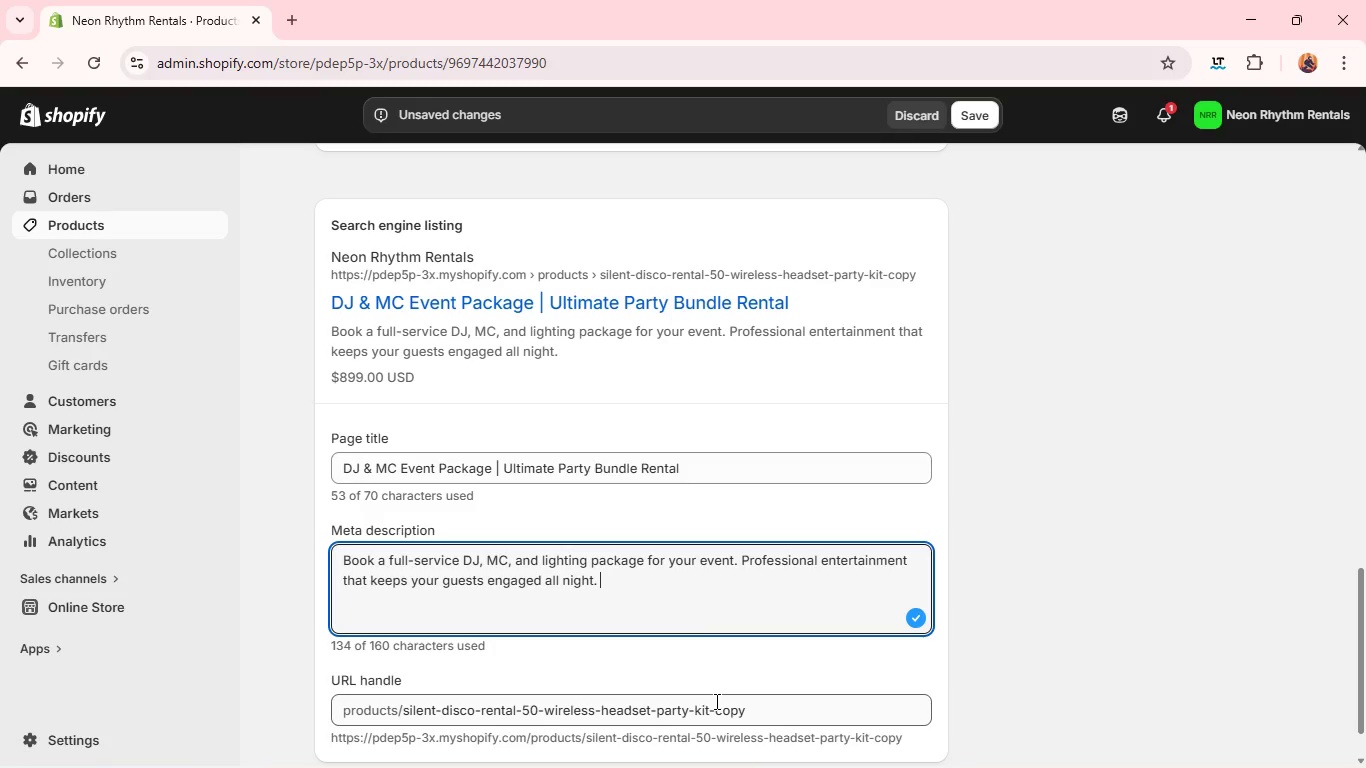 
double_click([715, 701])
 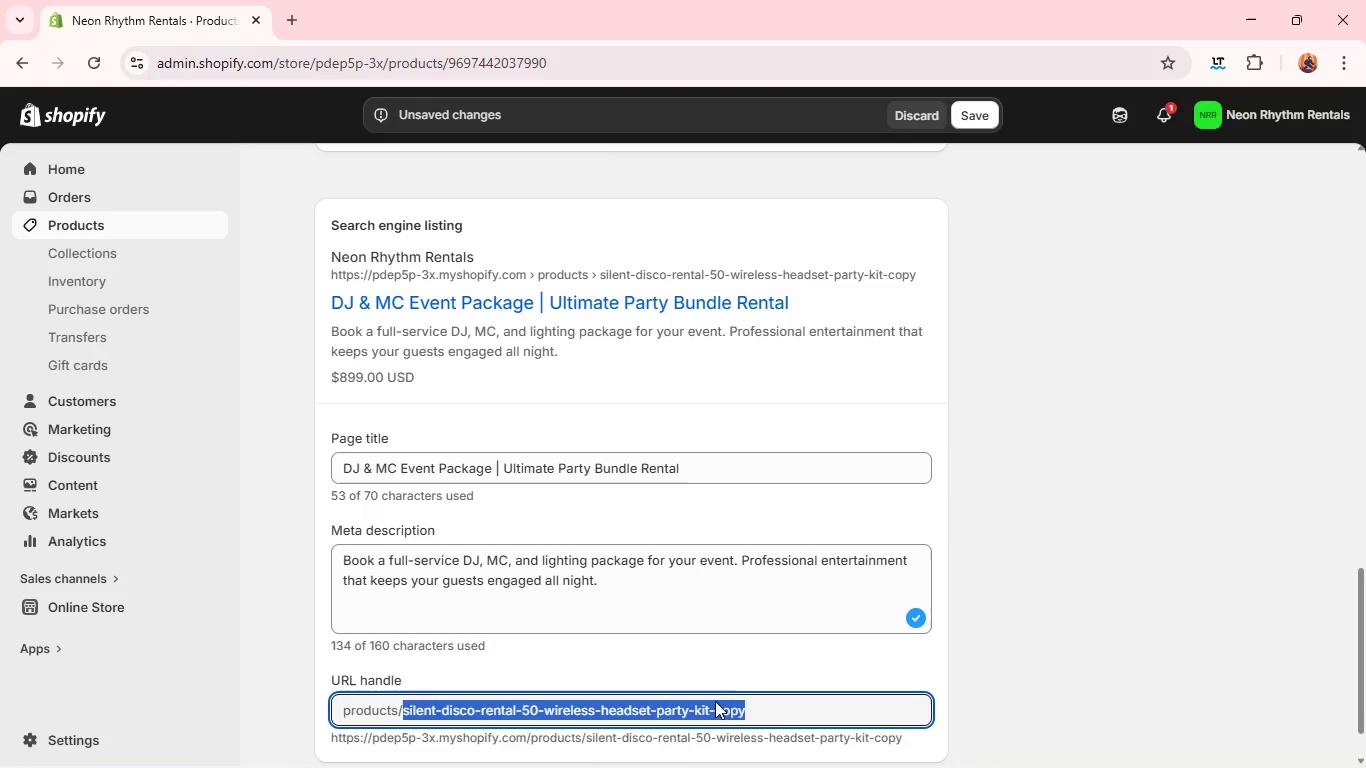 
triple_click([715, 701])
 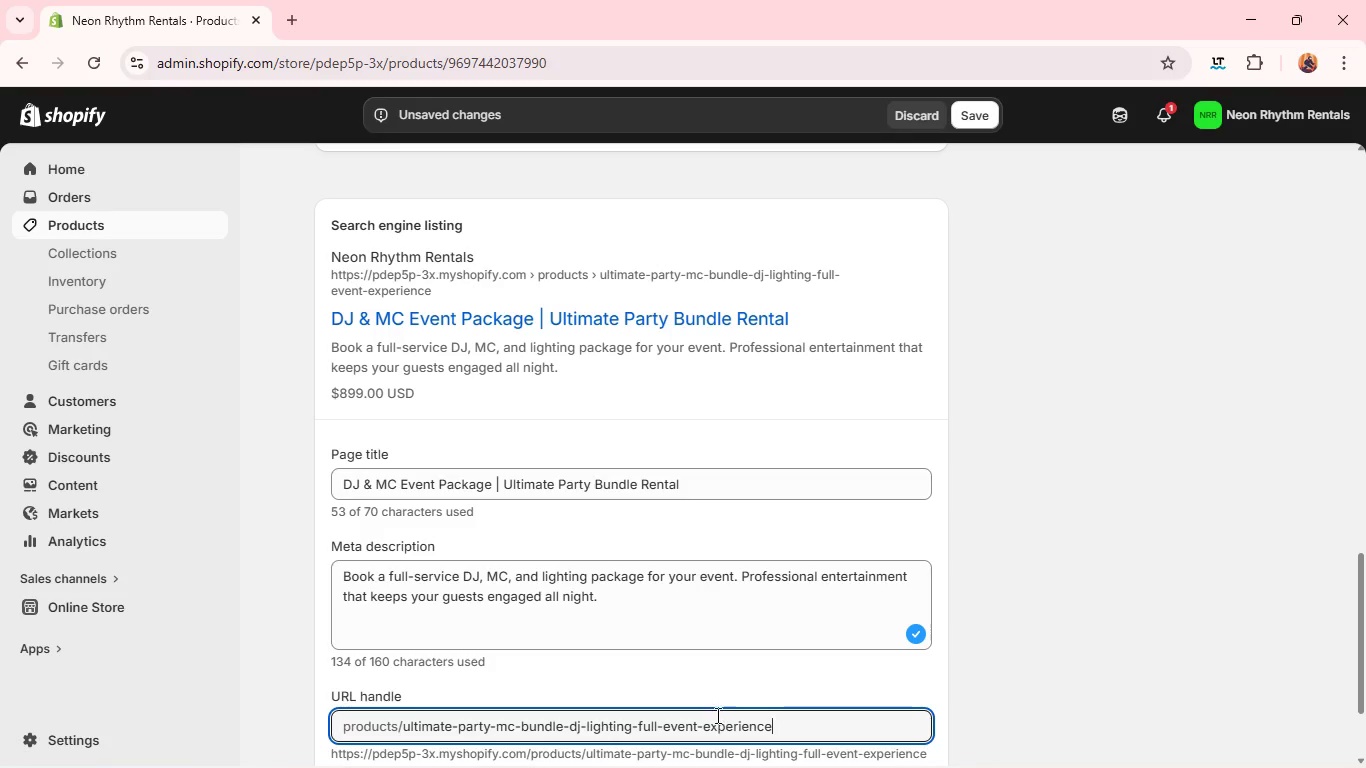 
key(Backspace)
 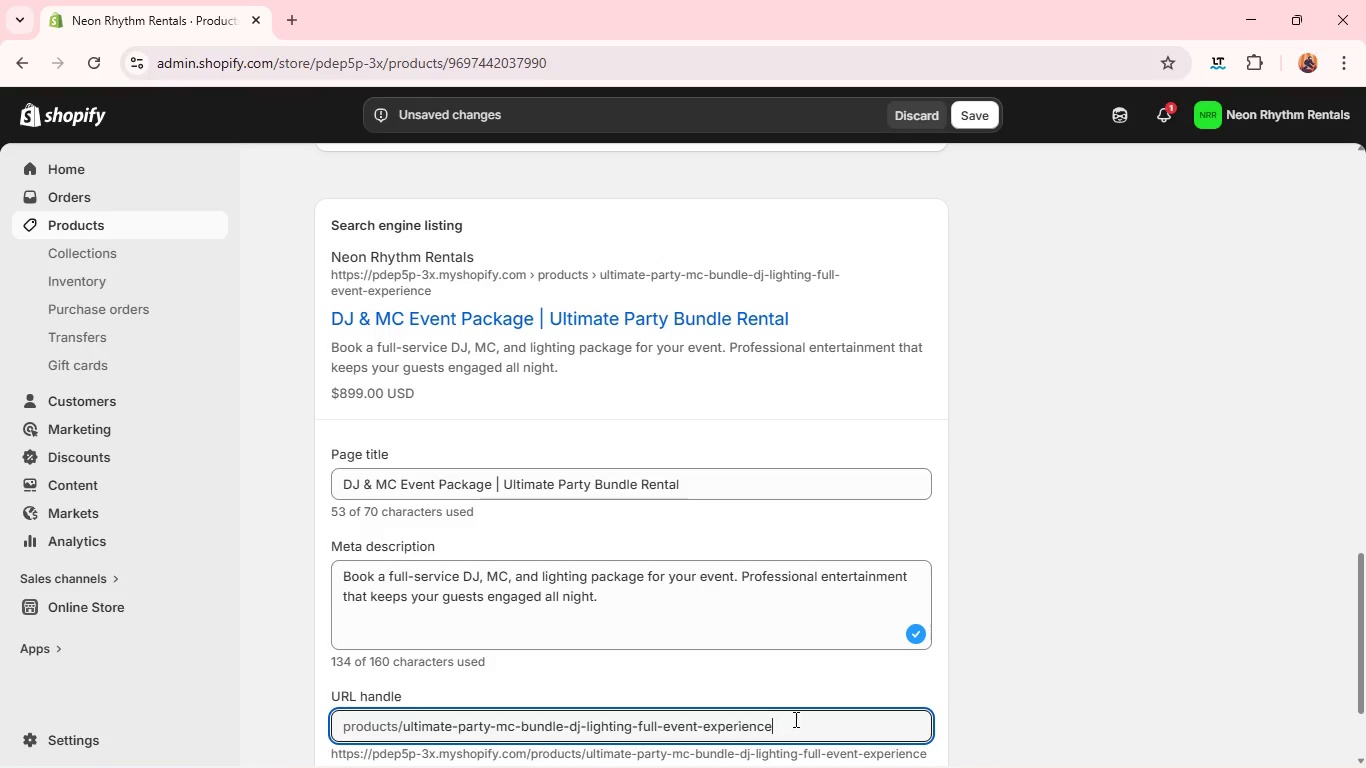 
left_click([794, 720])
 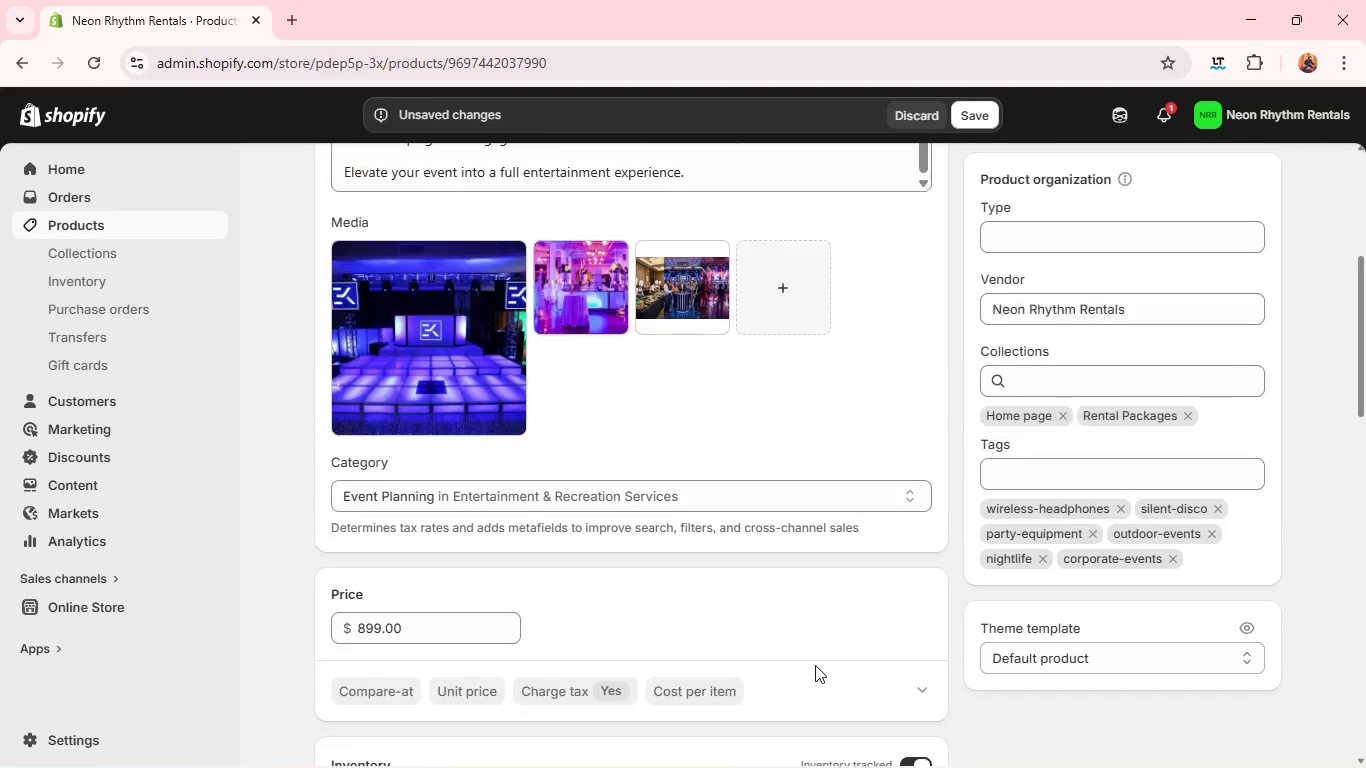 
wait(8.94)
 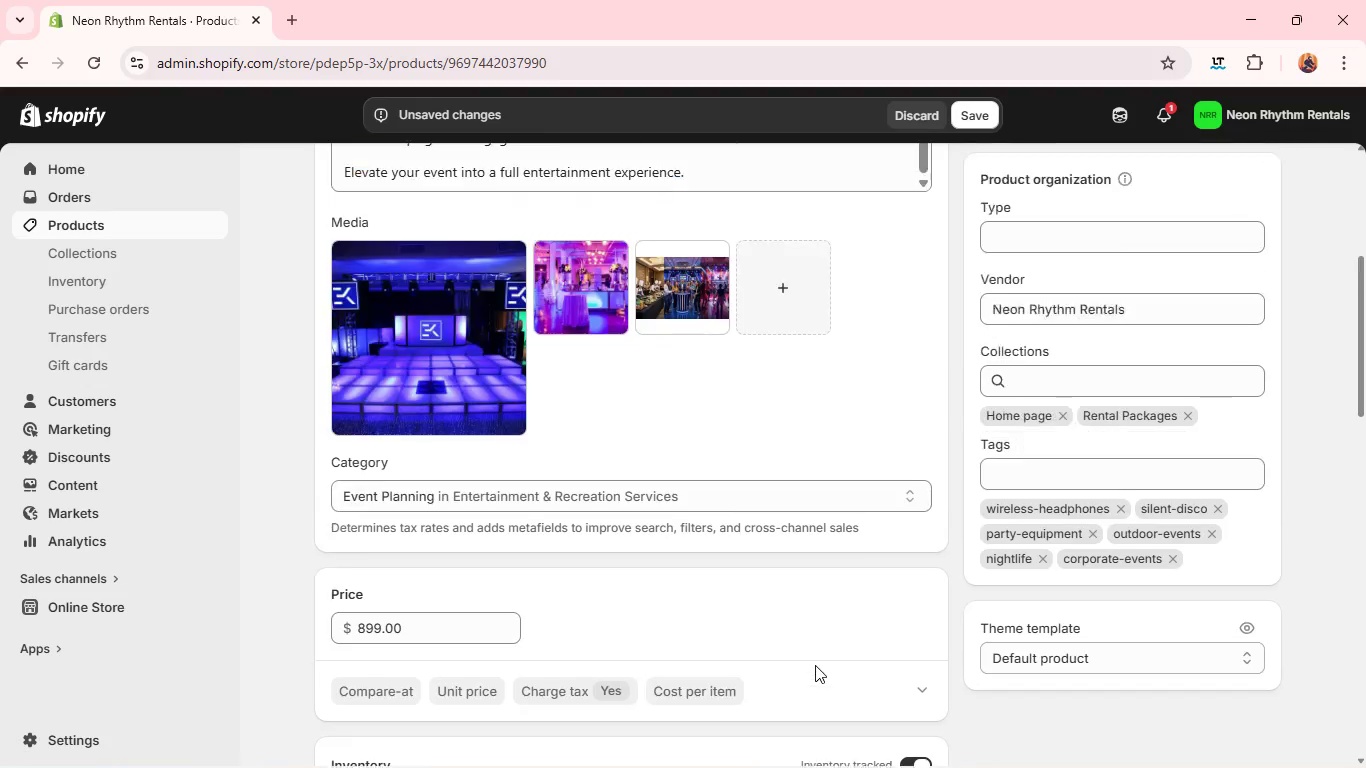 
left_click([1116, 660])
 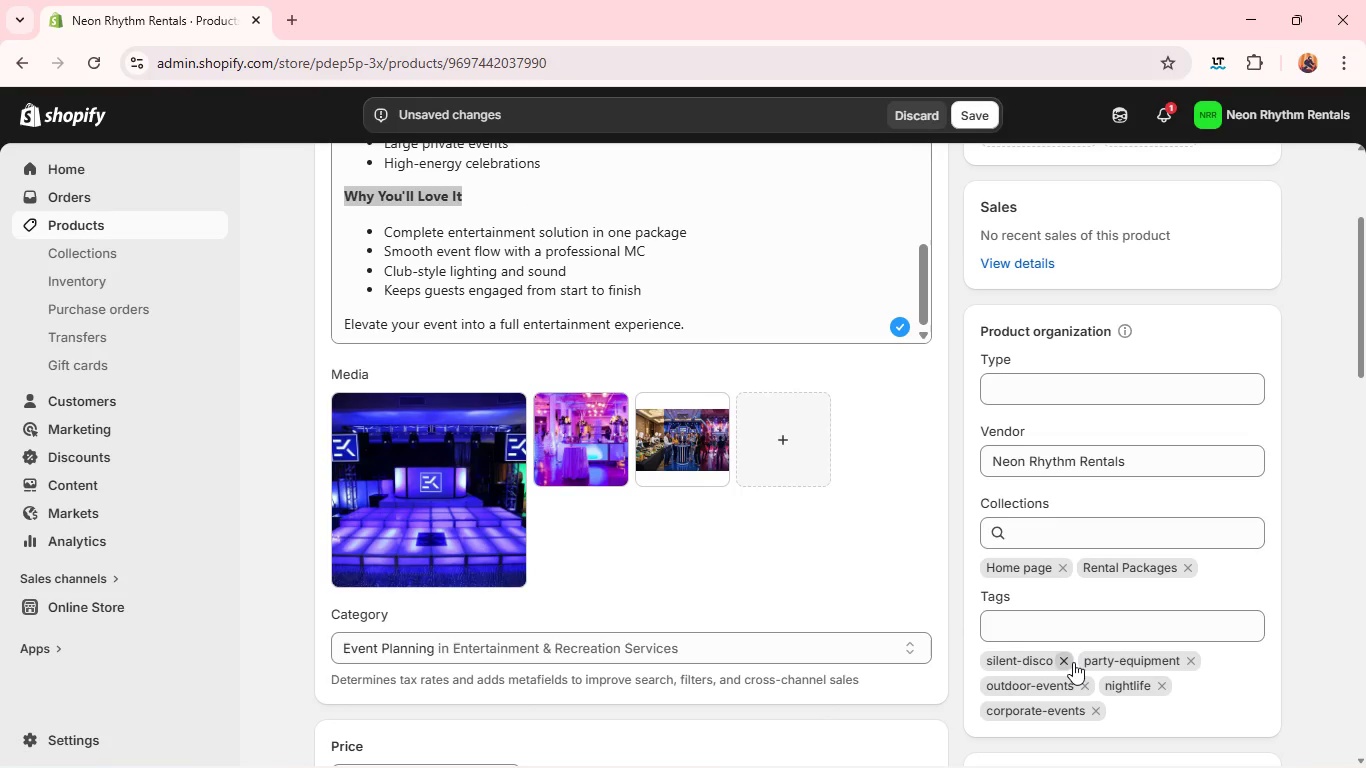 
left_click([1073, 662])
 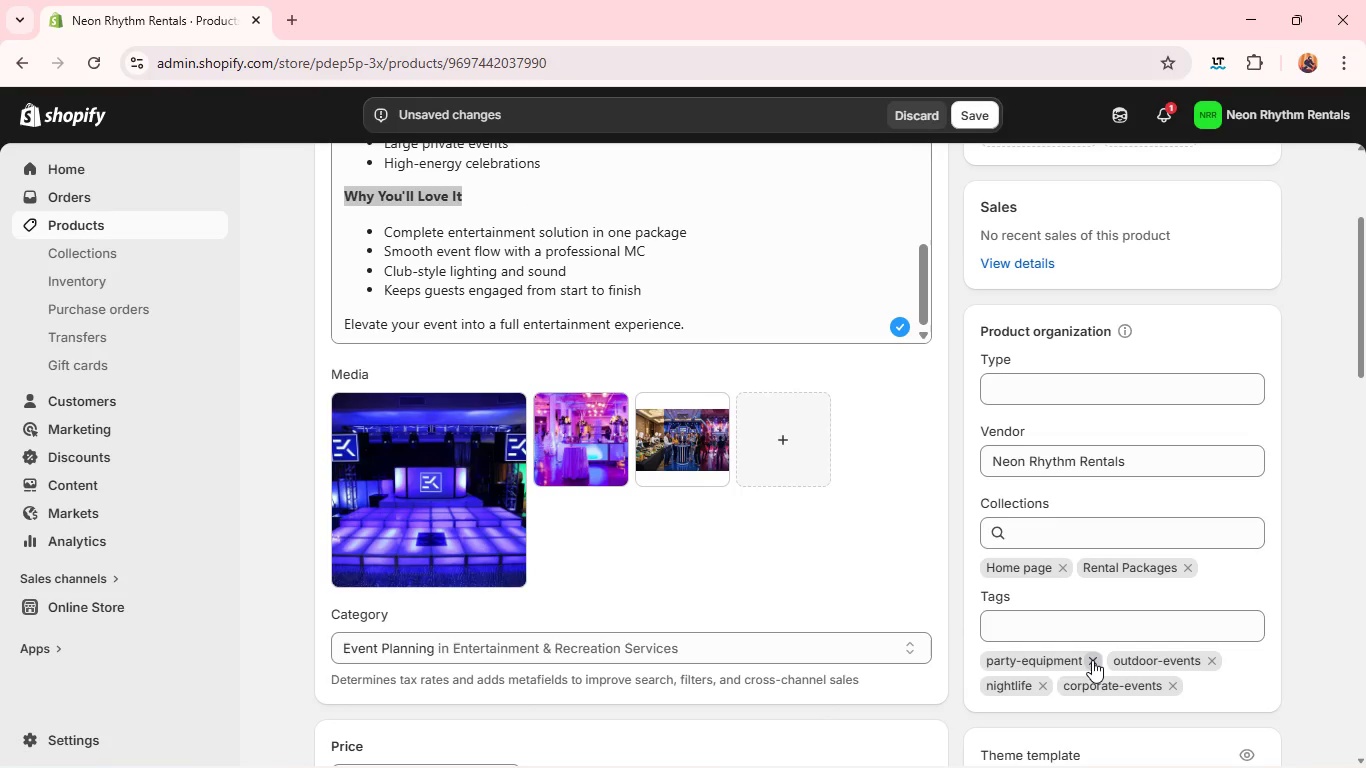 
left_click([1092, 660])
 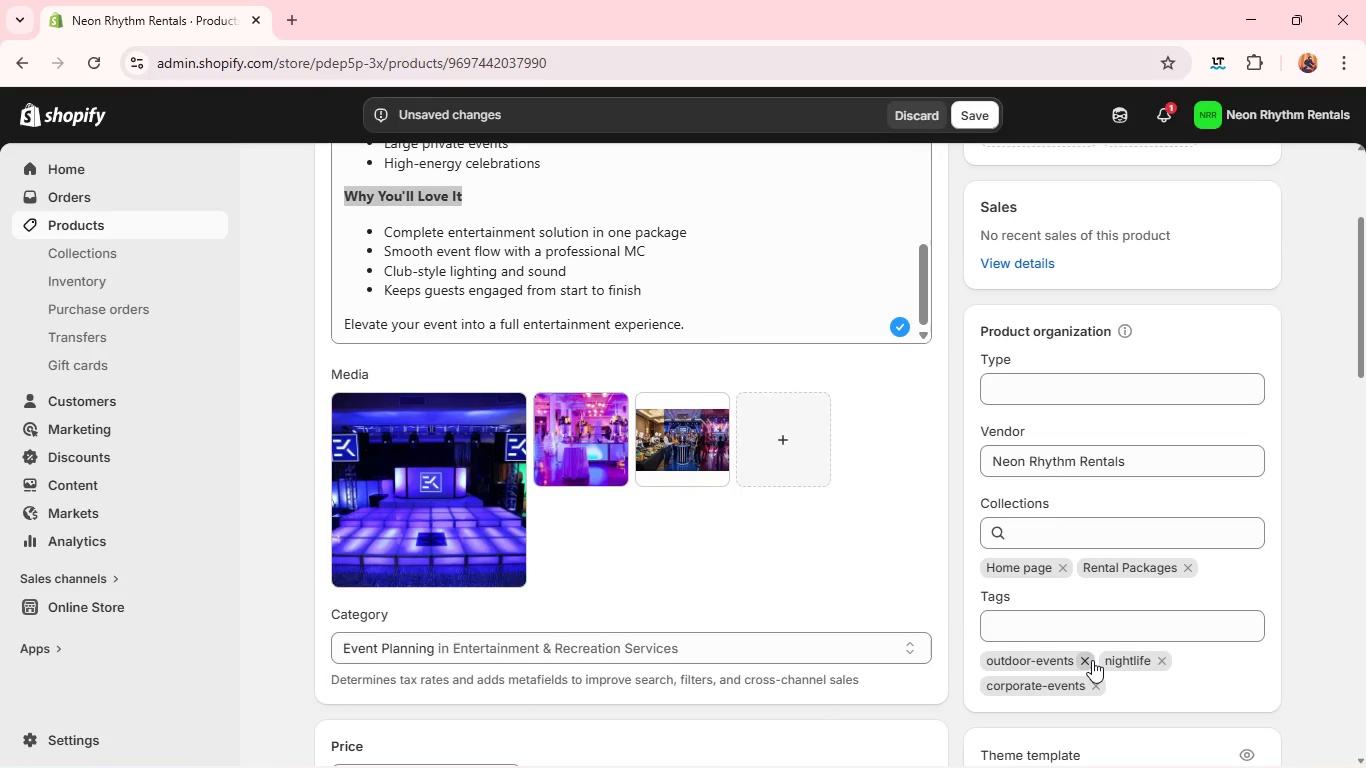 
left_click([1092, 660])
 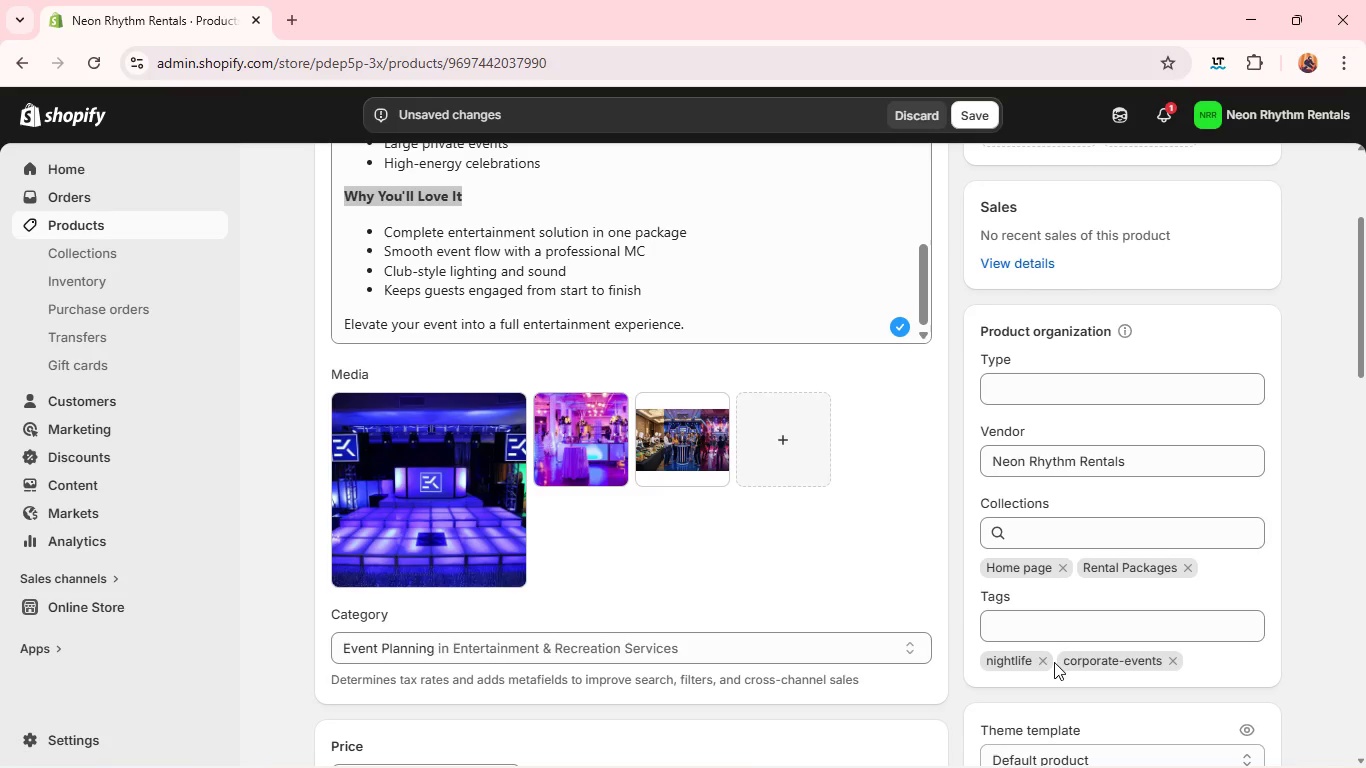 
left_click([1054, 662])
 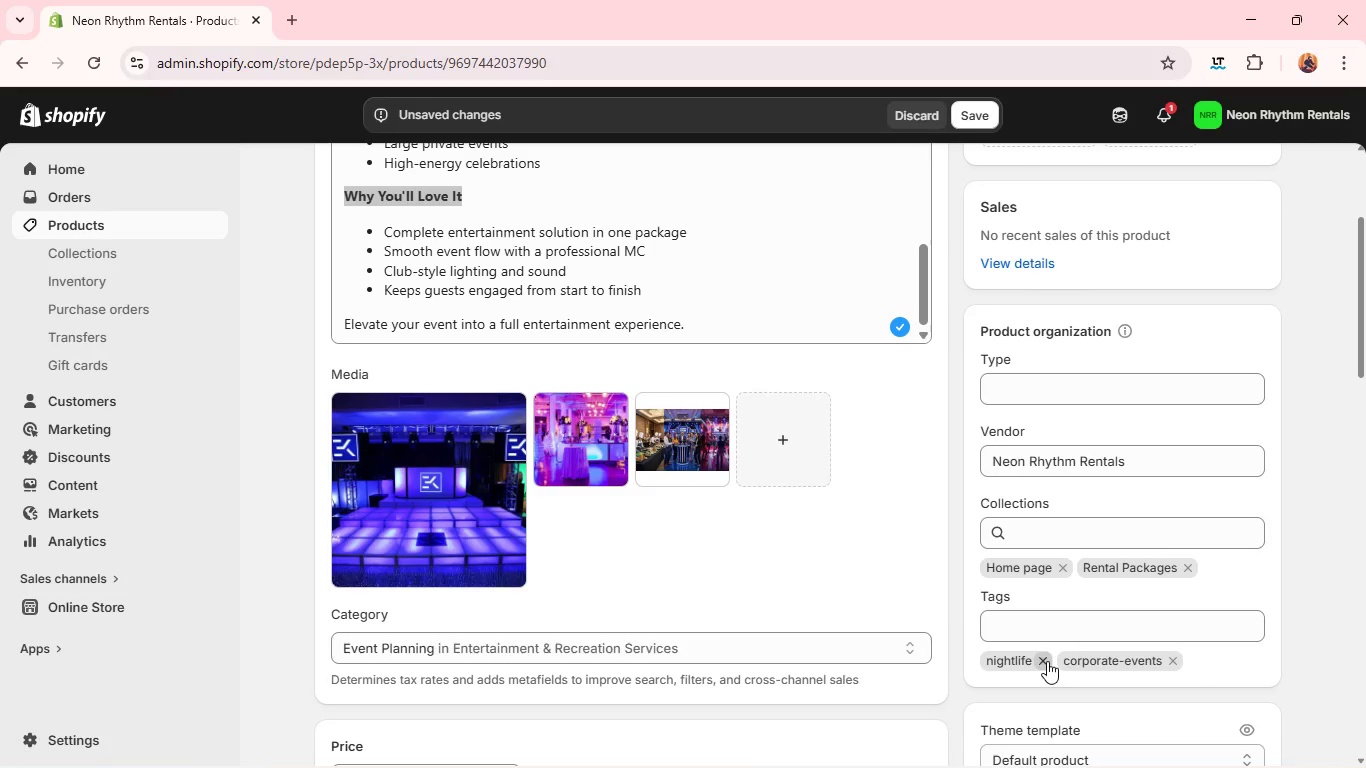 
left_click([1047, 661])
 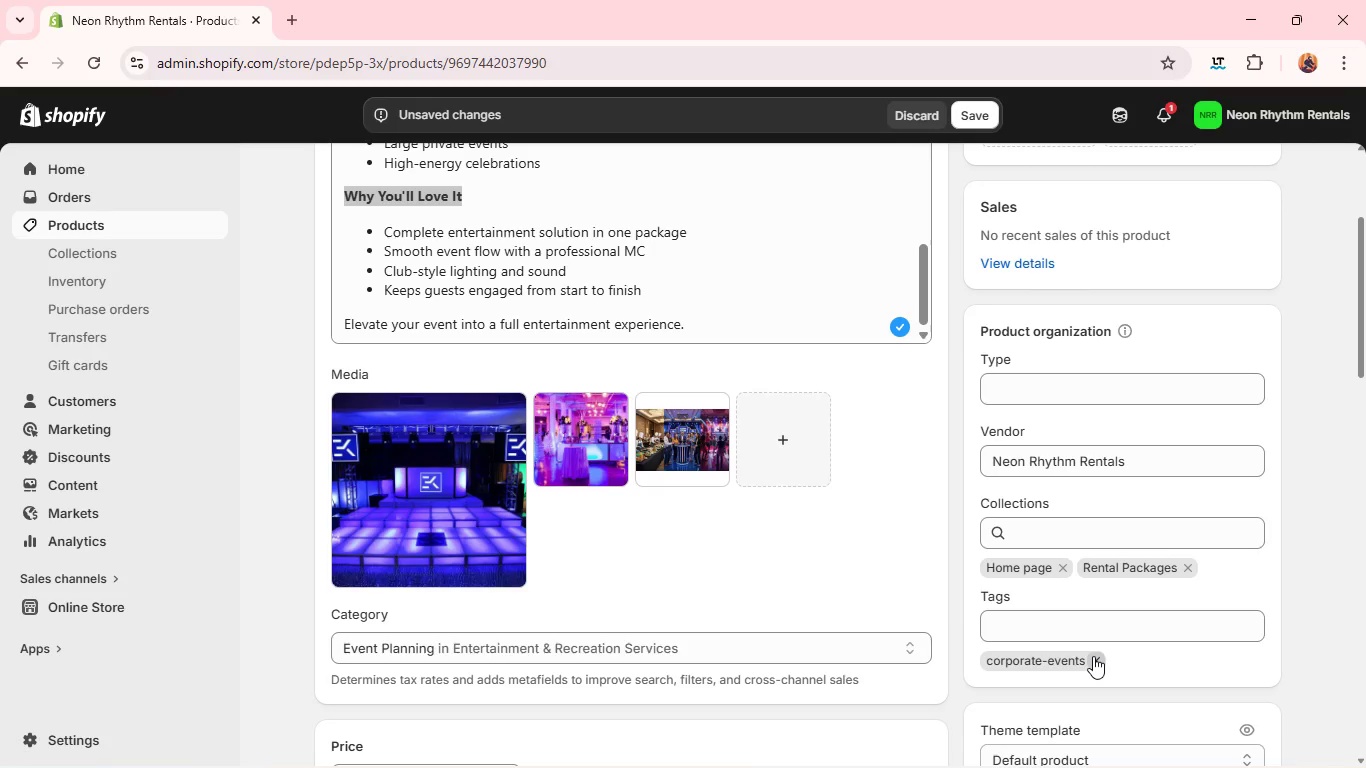 
left_click([1093, 656])
 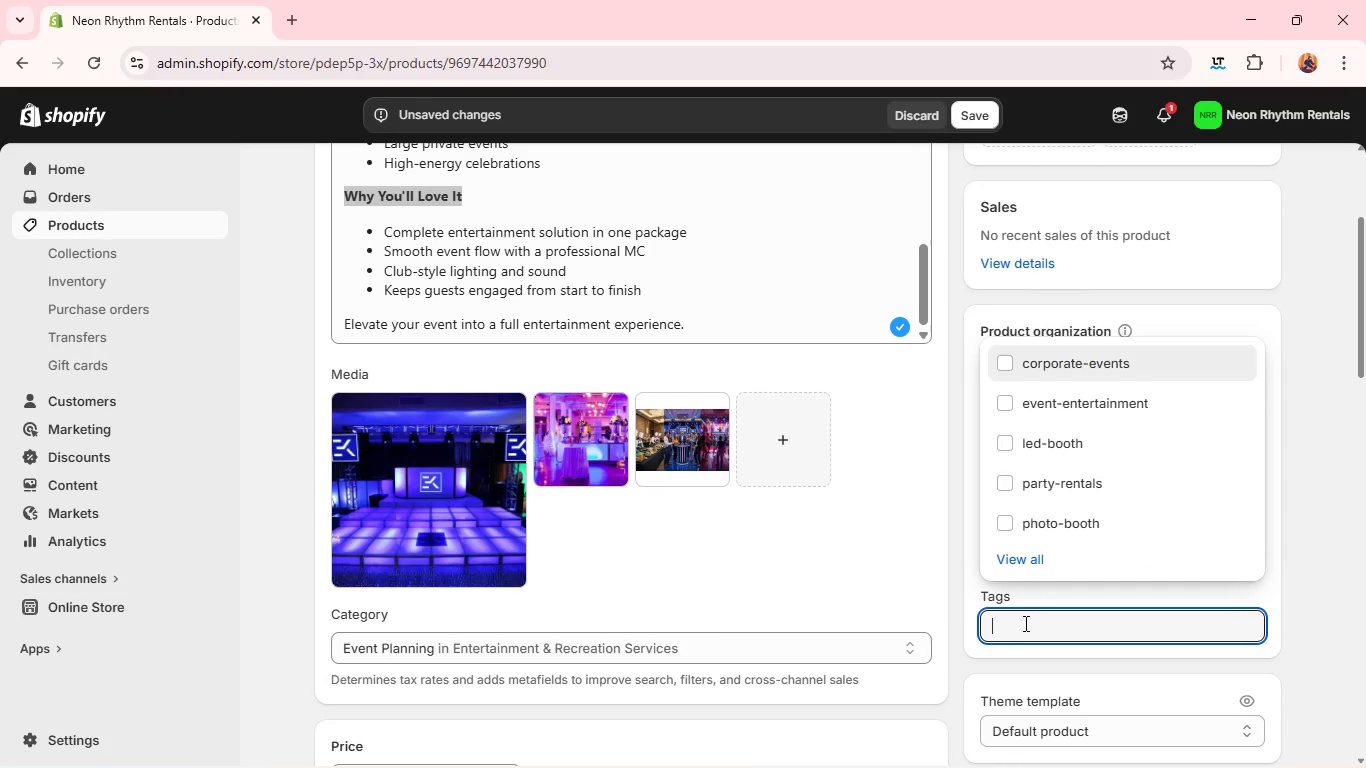 
left_click([1024, 623])
 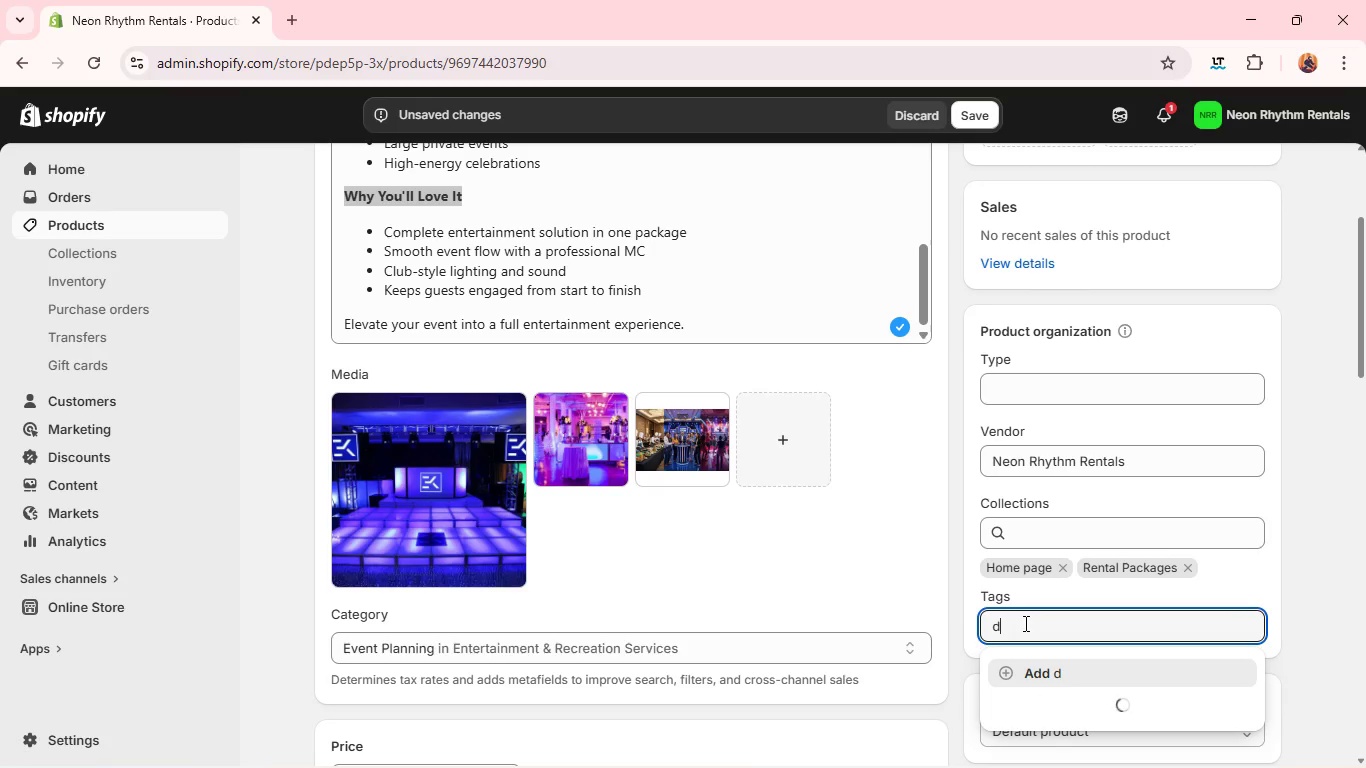 
type(dj-services )
 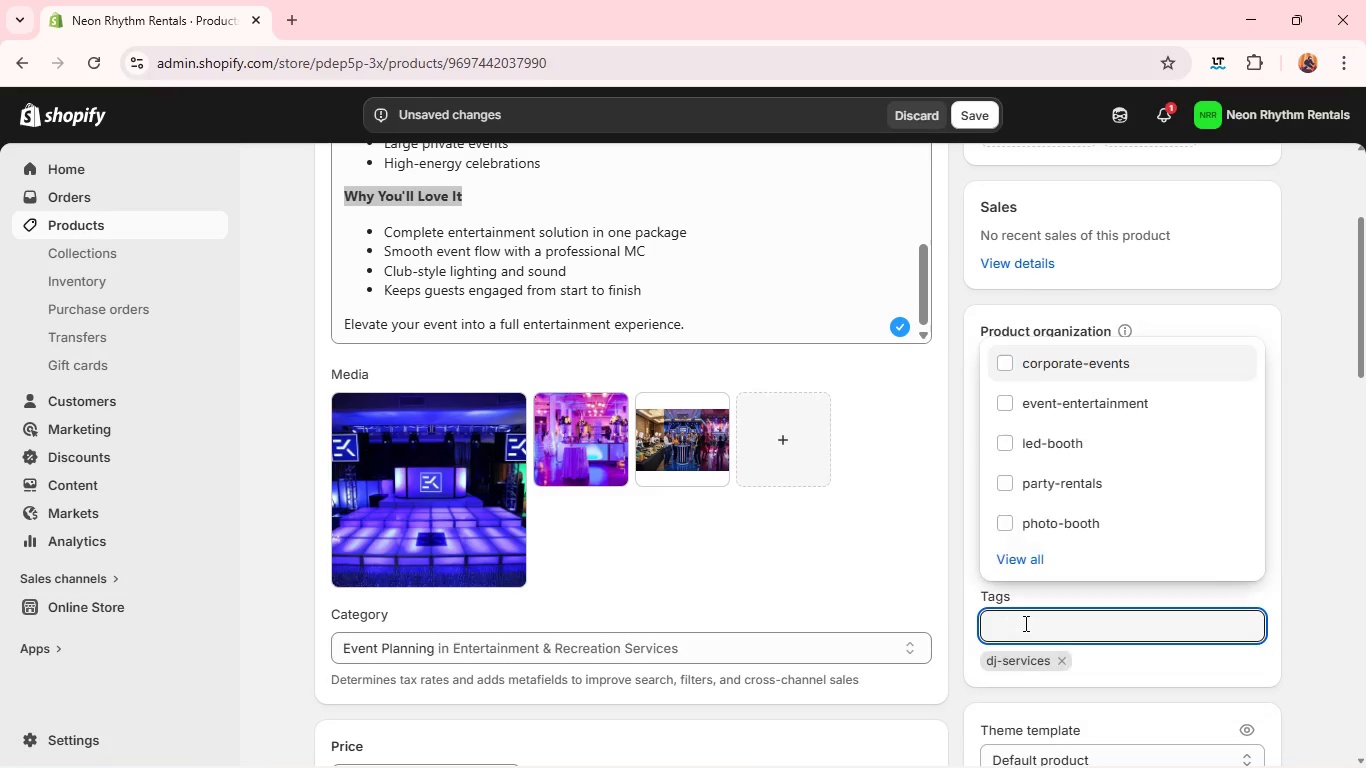 
key(Enter)
 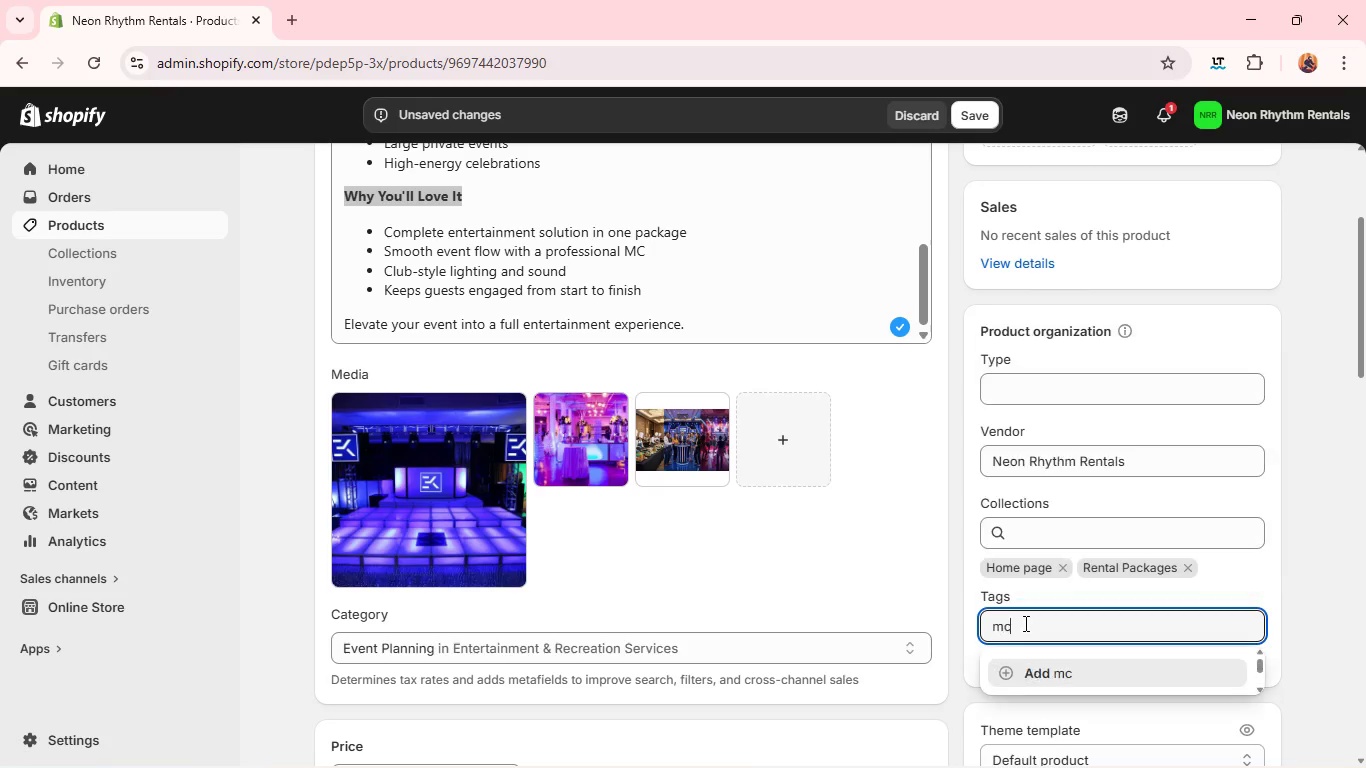 
type(mc-host)
 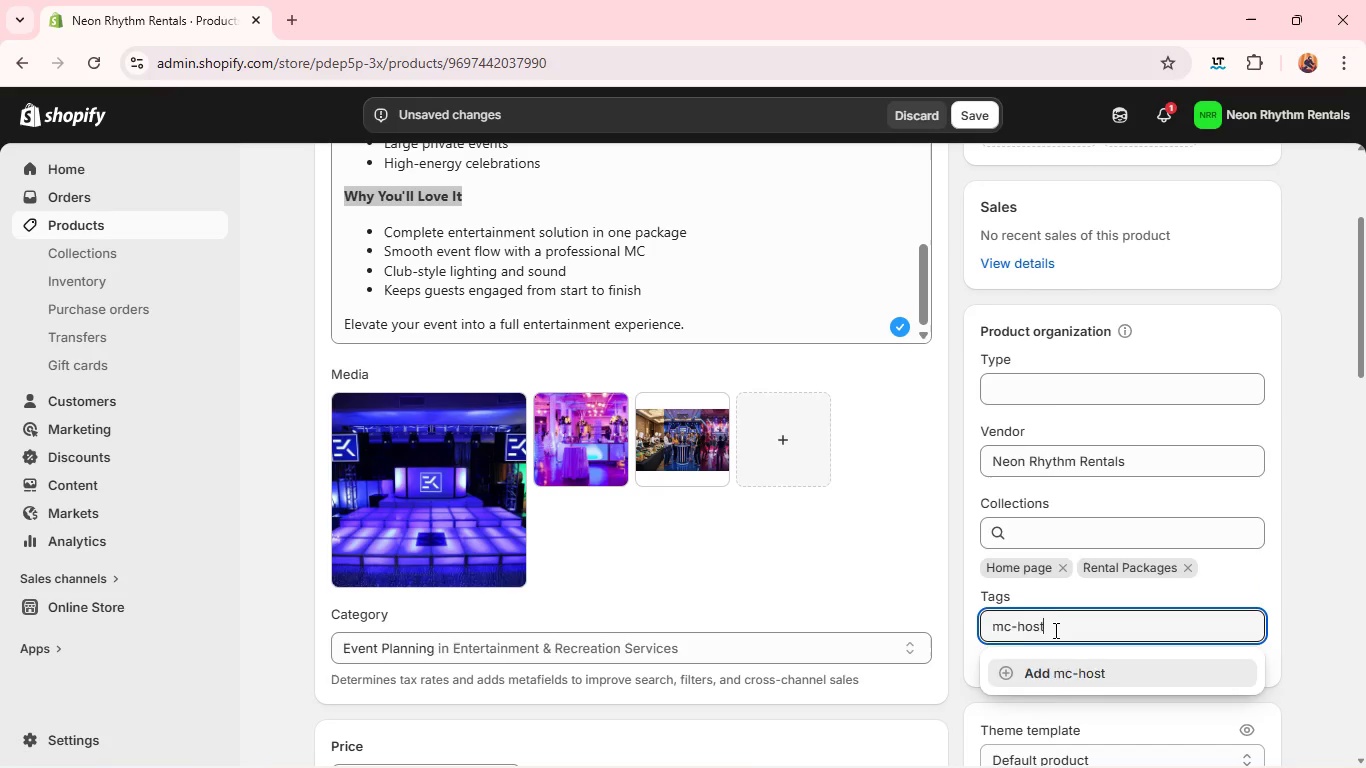 
key(Enter)
 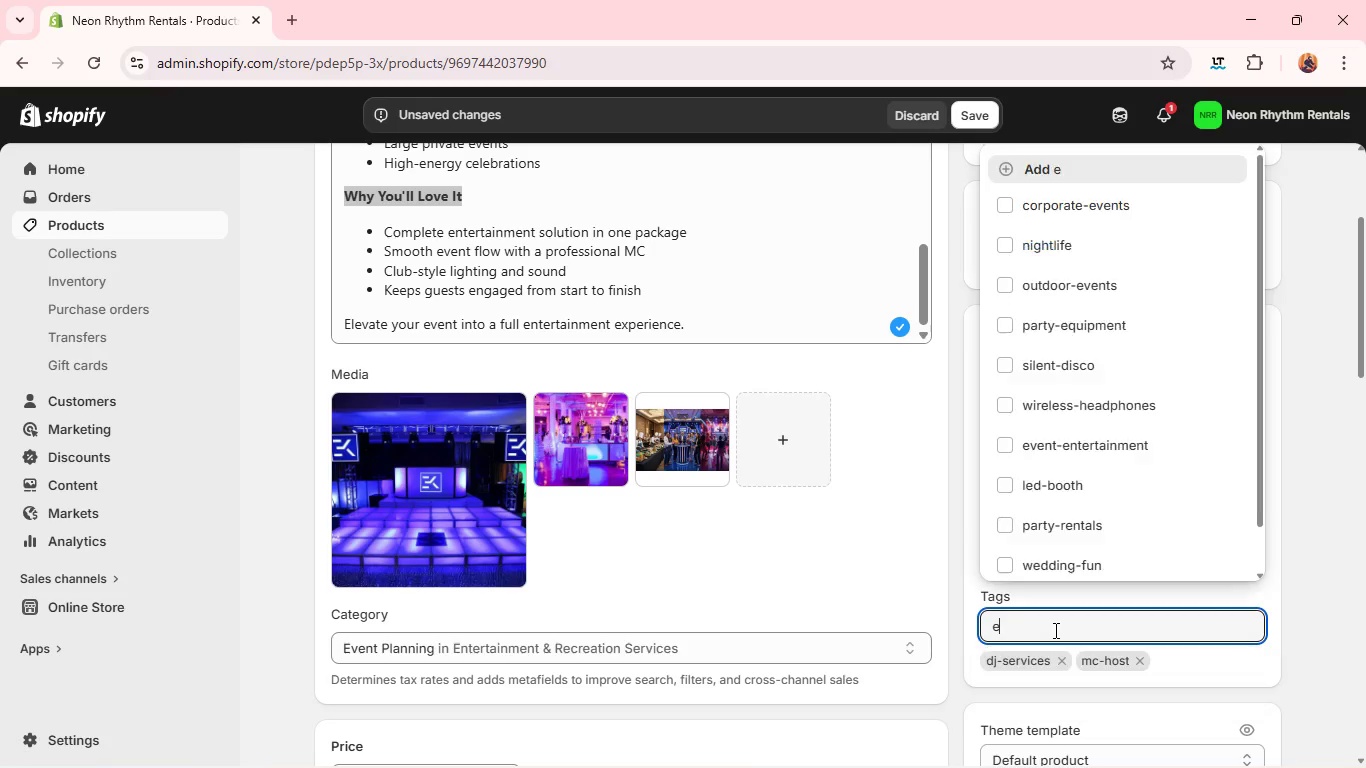 
type(event-enter)
 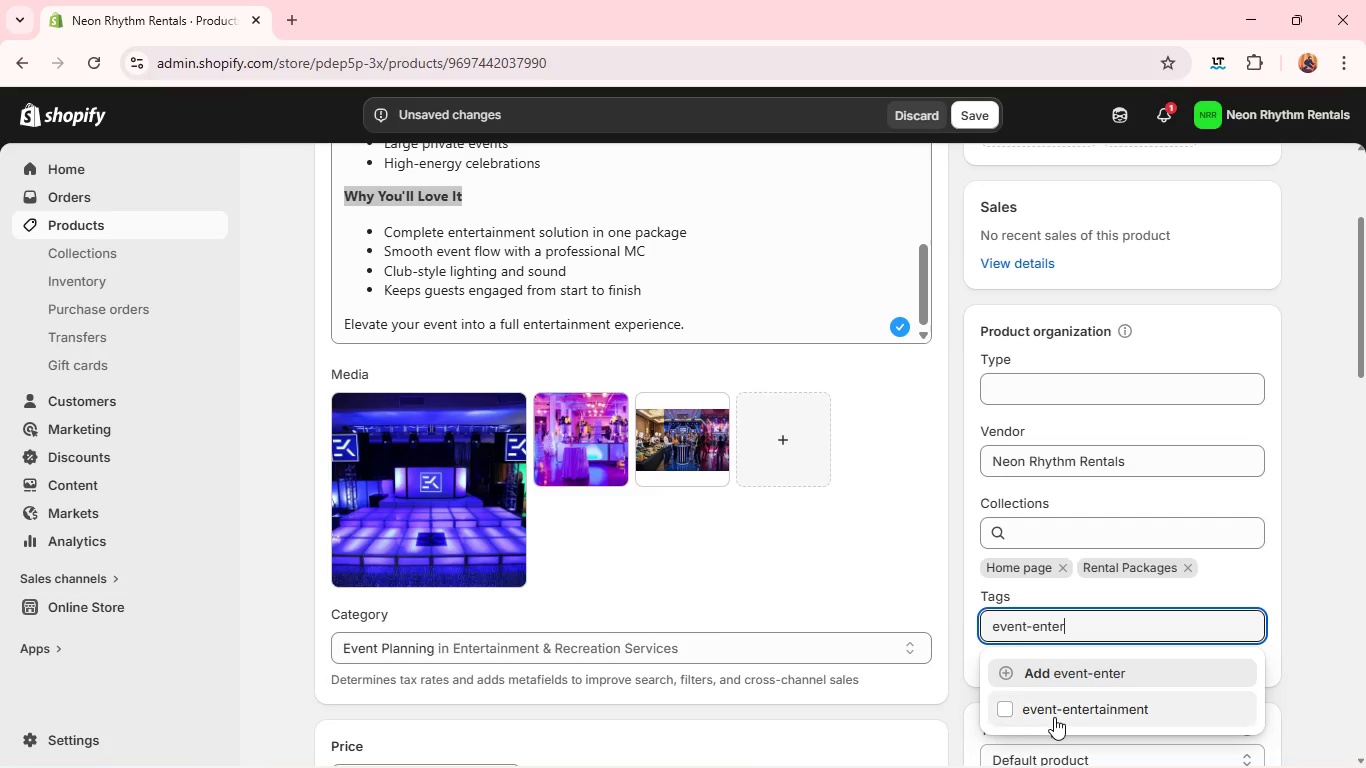 
left_click([1052, 717])
 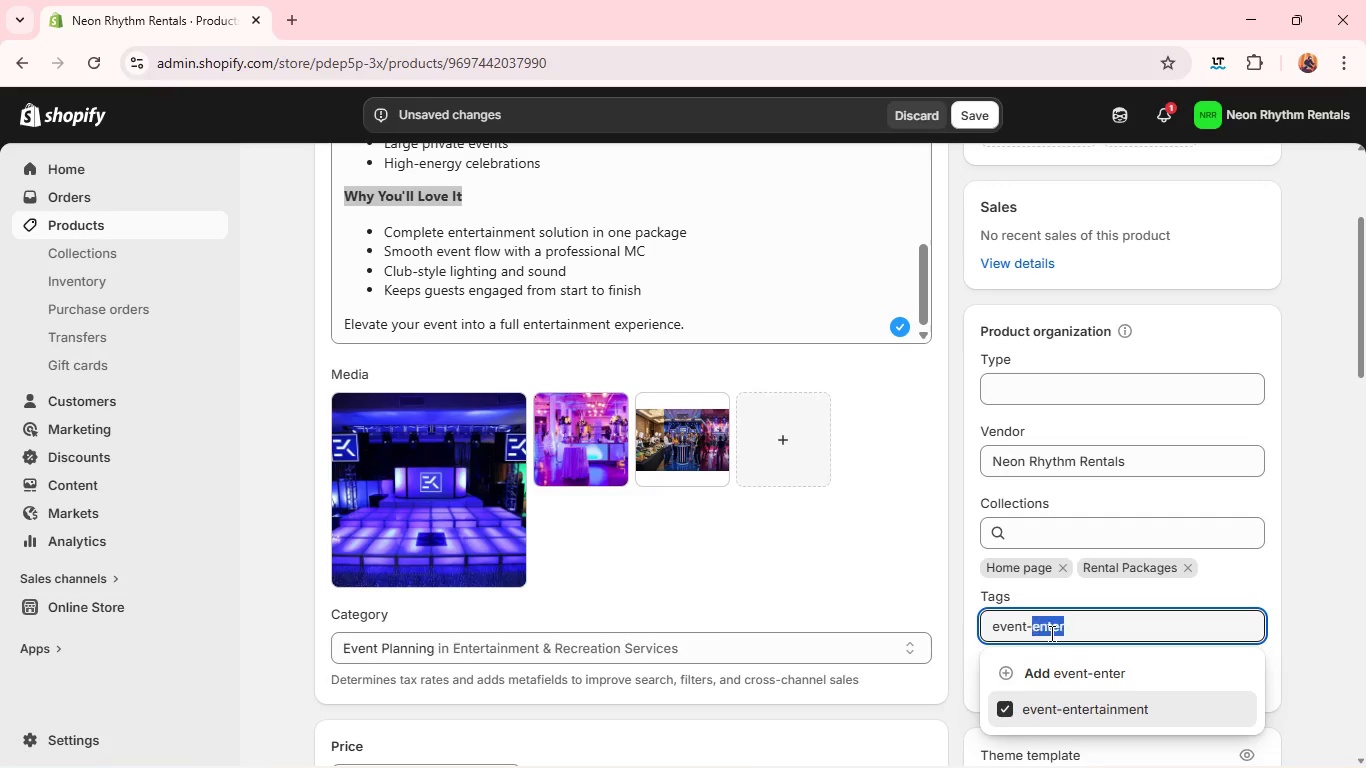 
double_click([1050, 633])
 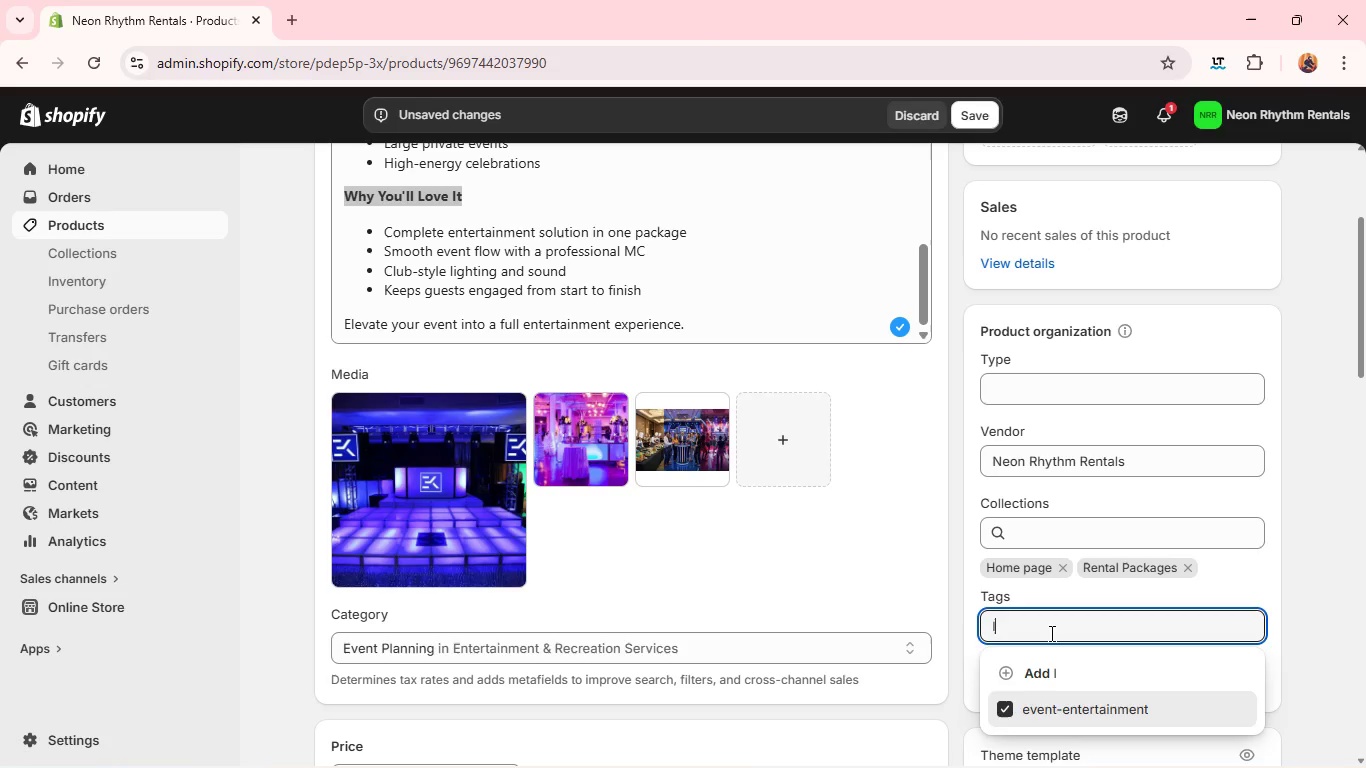 
triple_click([1050, 633])
 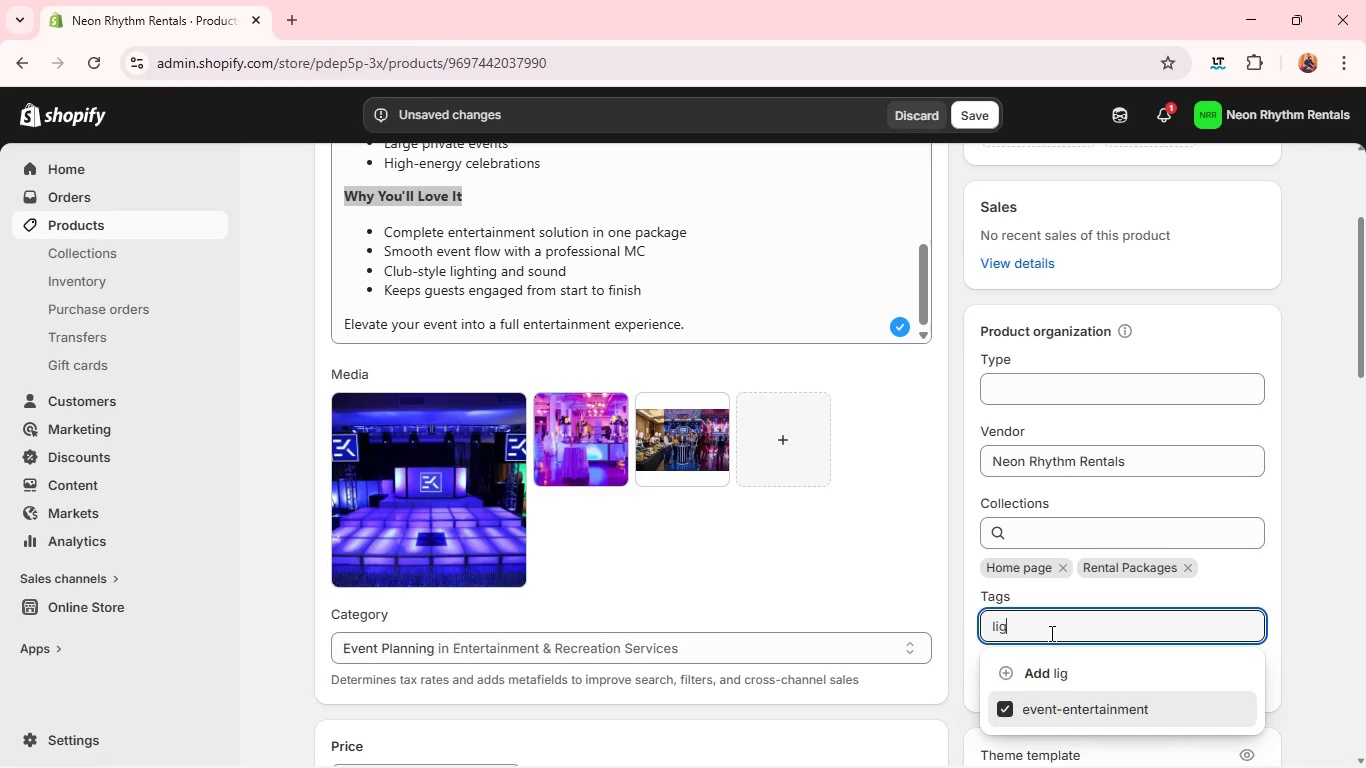 
type(lighting)
 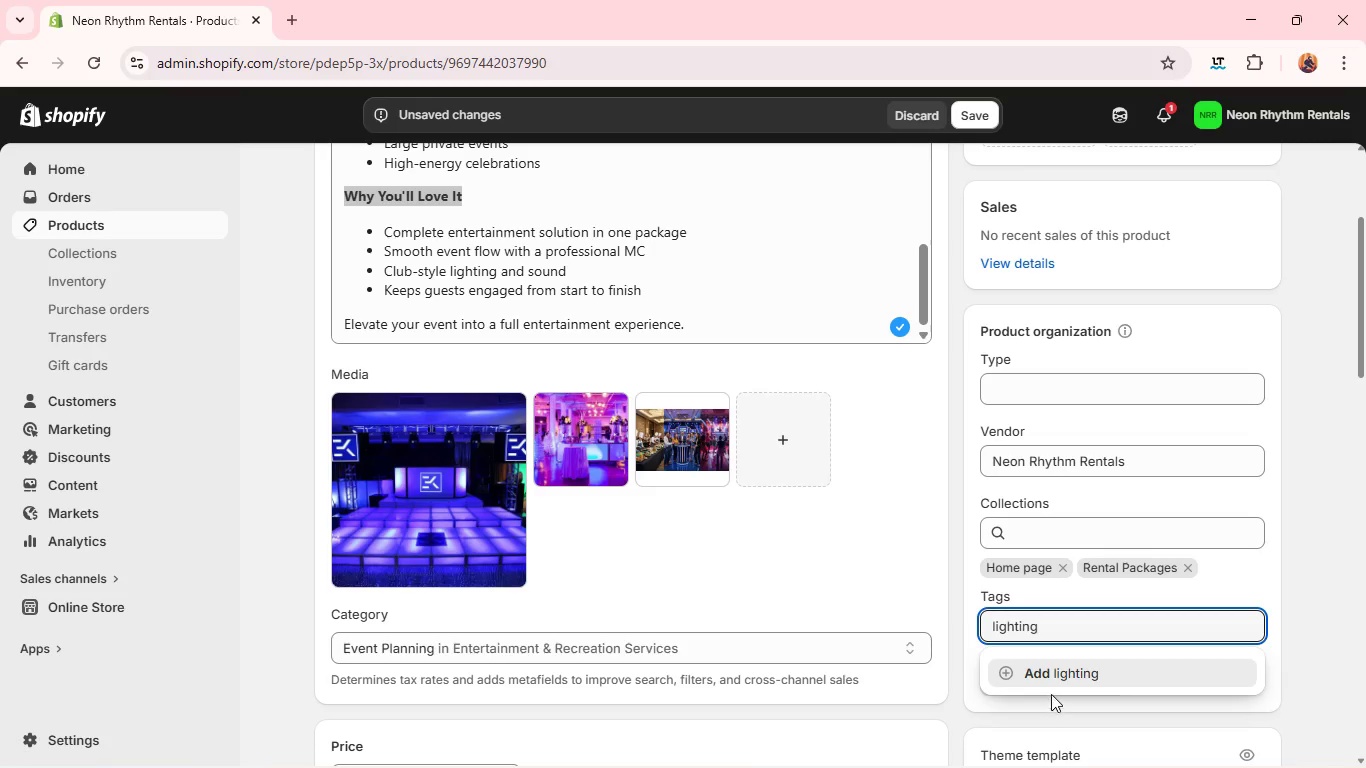 
left_click([1052, 686])
 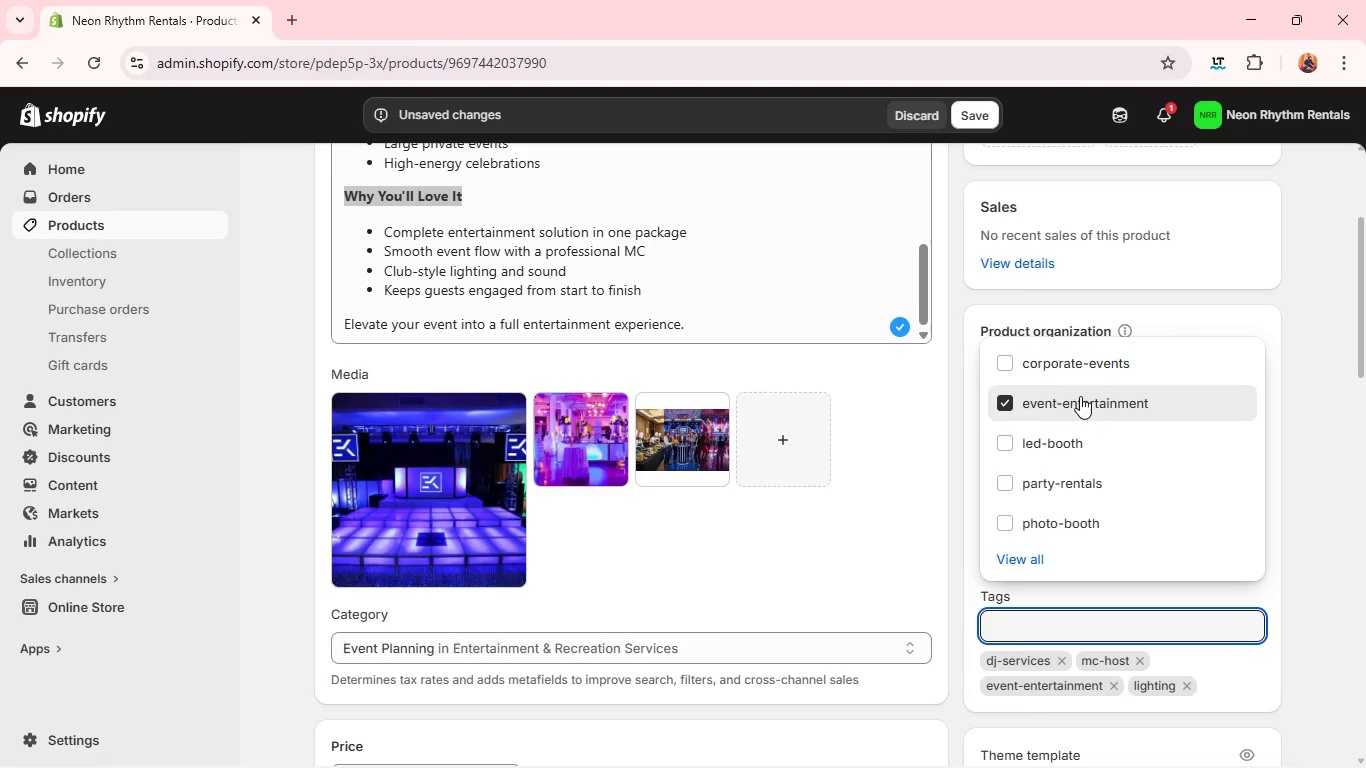 
wait(5.7)
 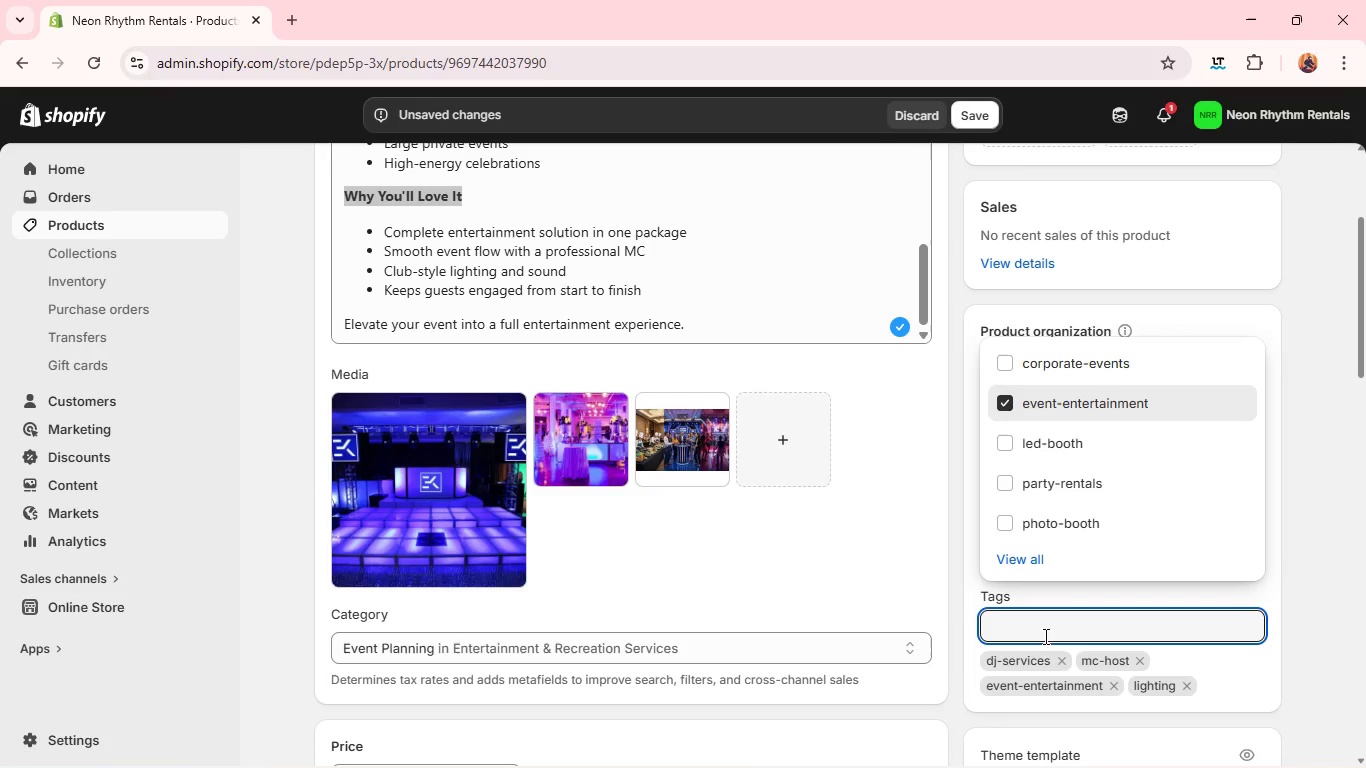 
left_click([1085, 373])
 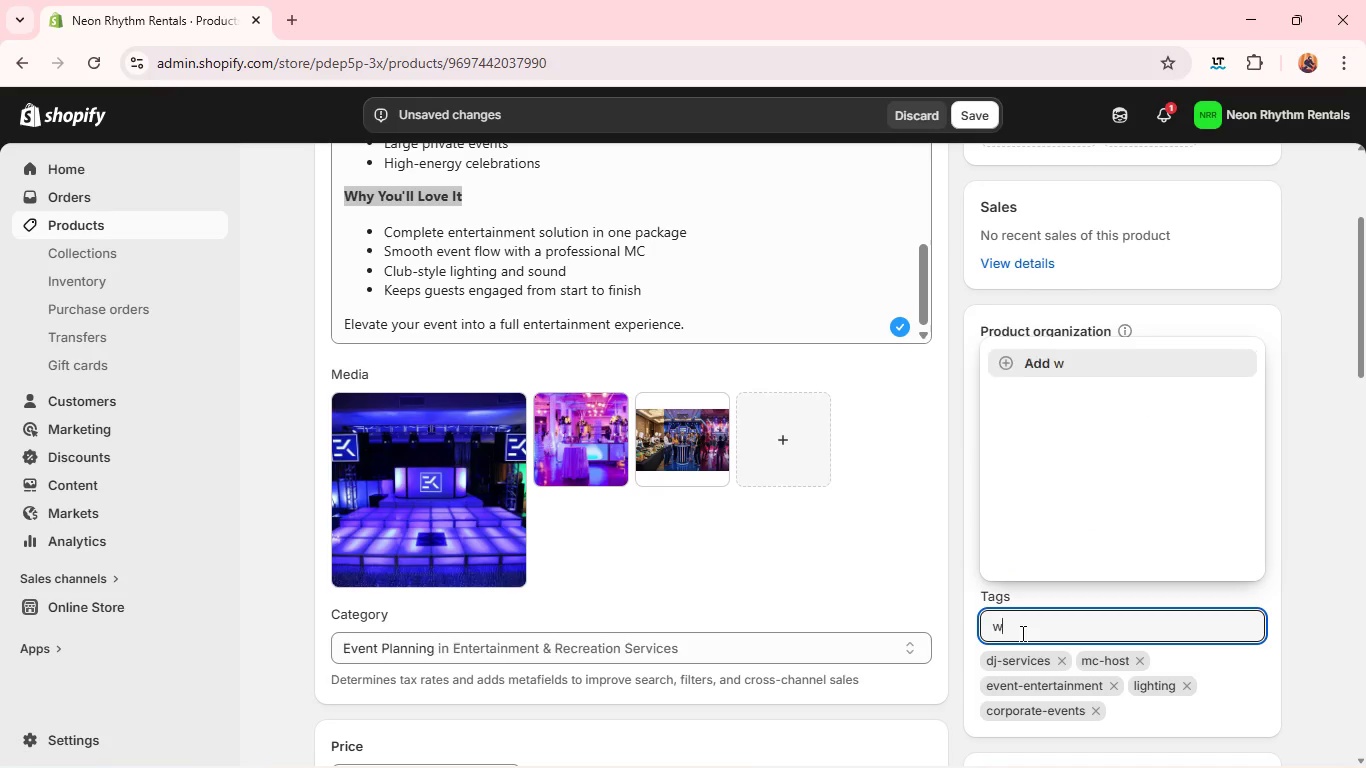 
type(weddingd)
key(Backspace)
type(s)
 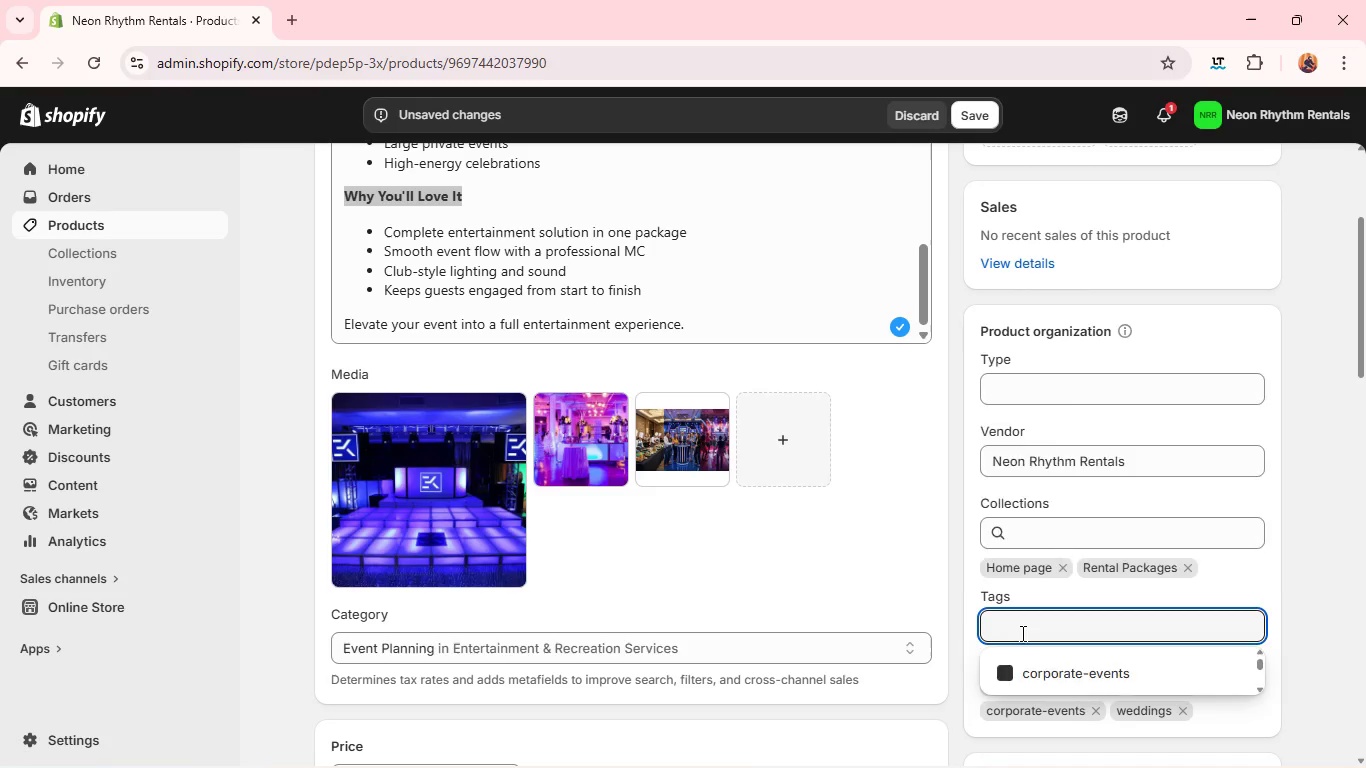 
key(Enter)
 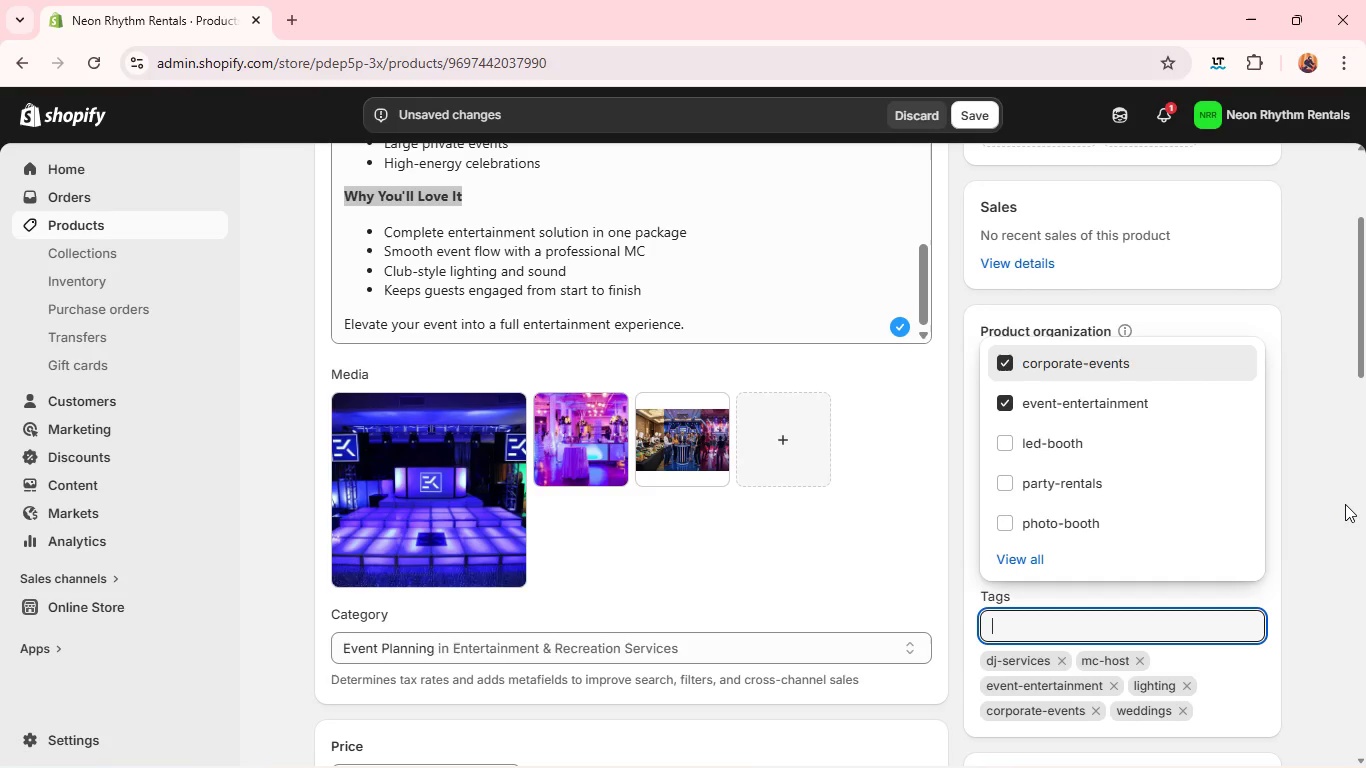 
left_click([1345, 504])
 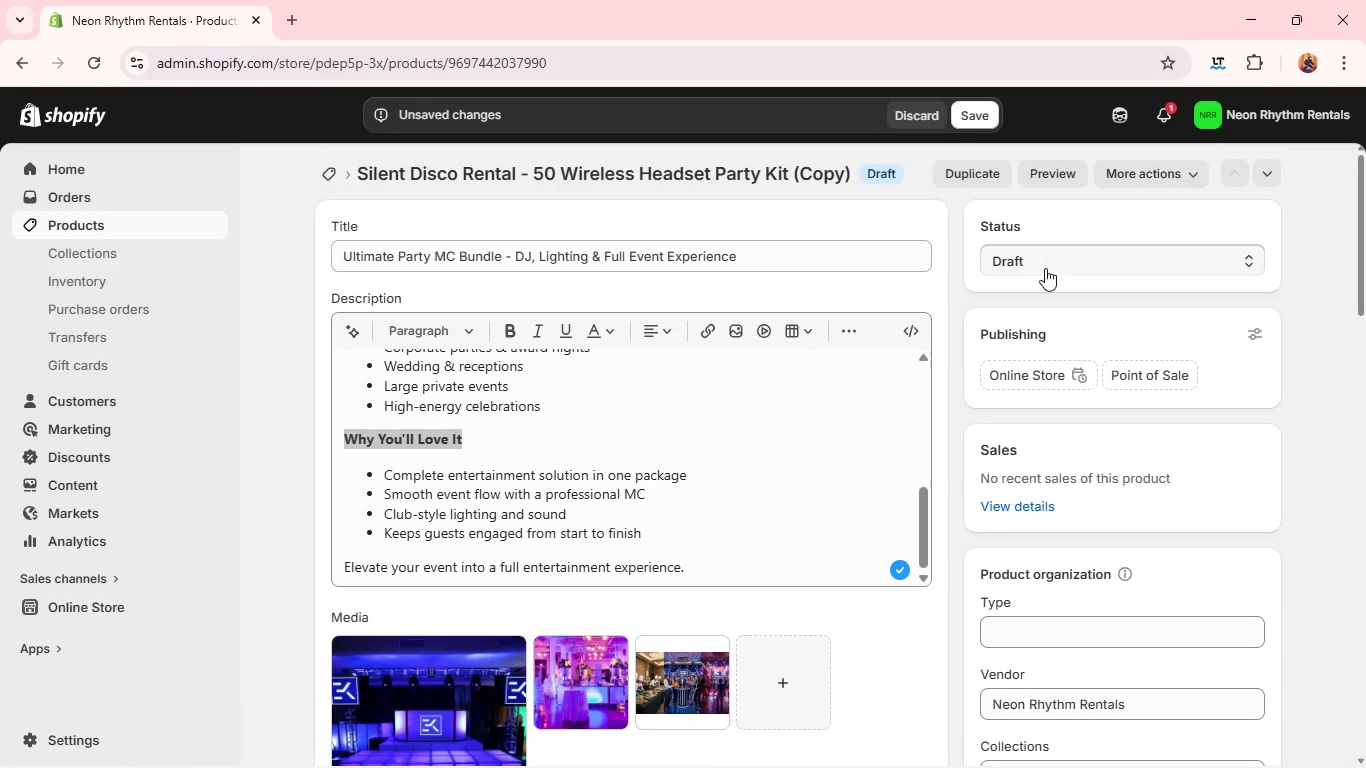 
left_click([1045, 268])
 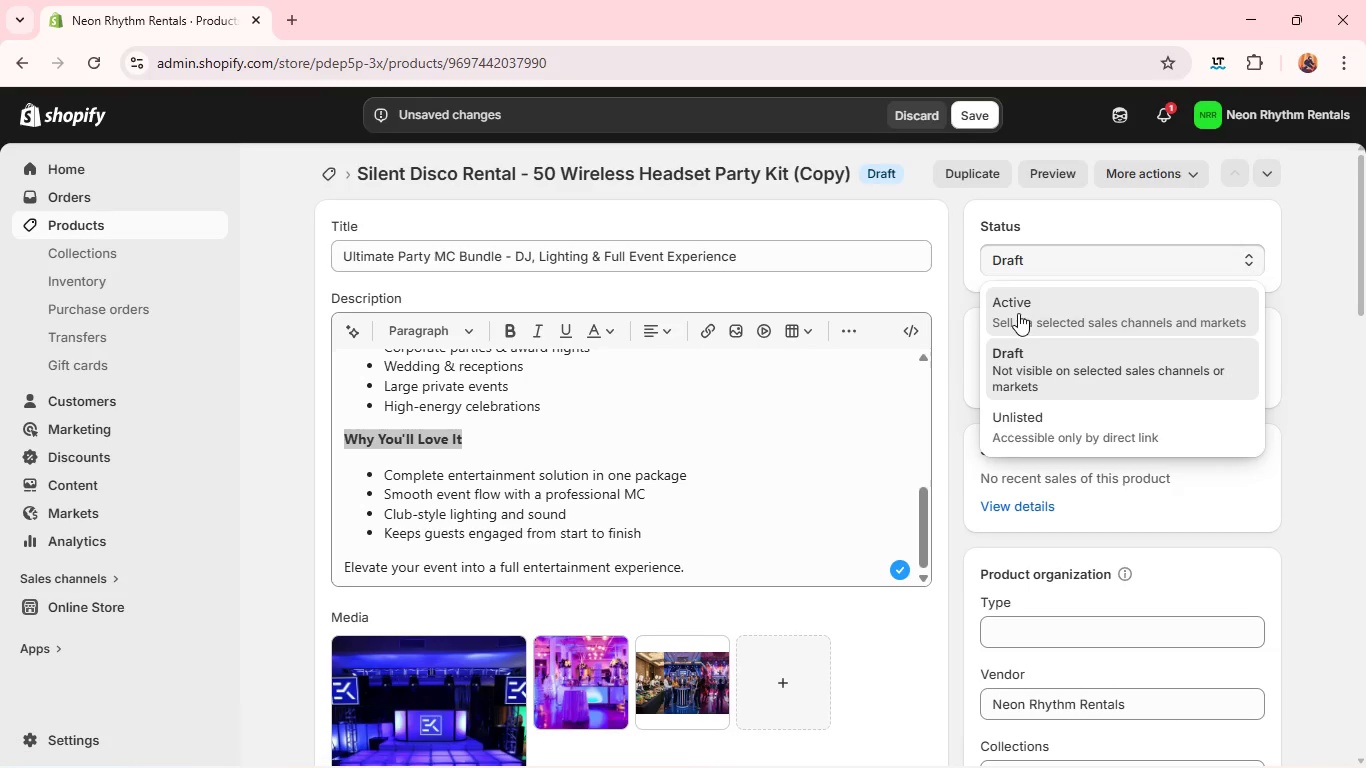 
left_click([1018, 313])
 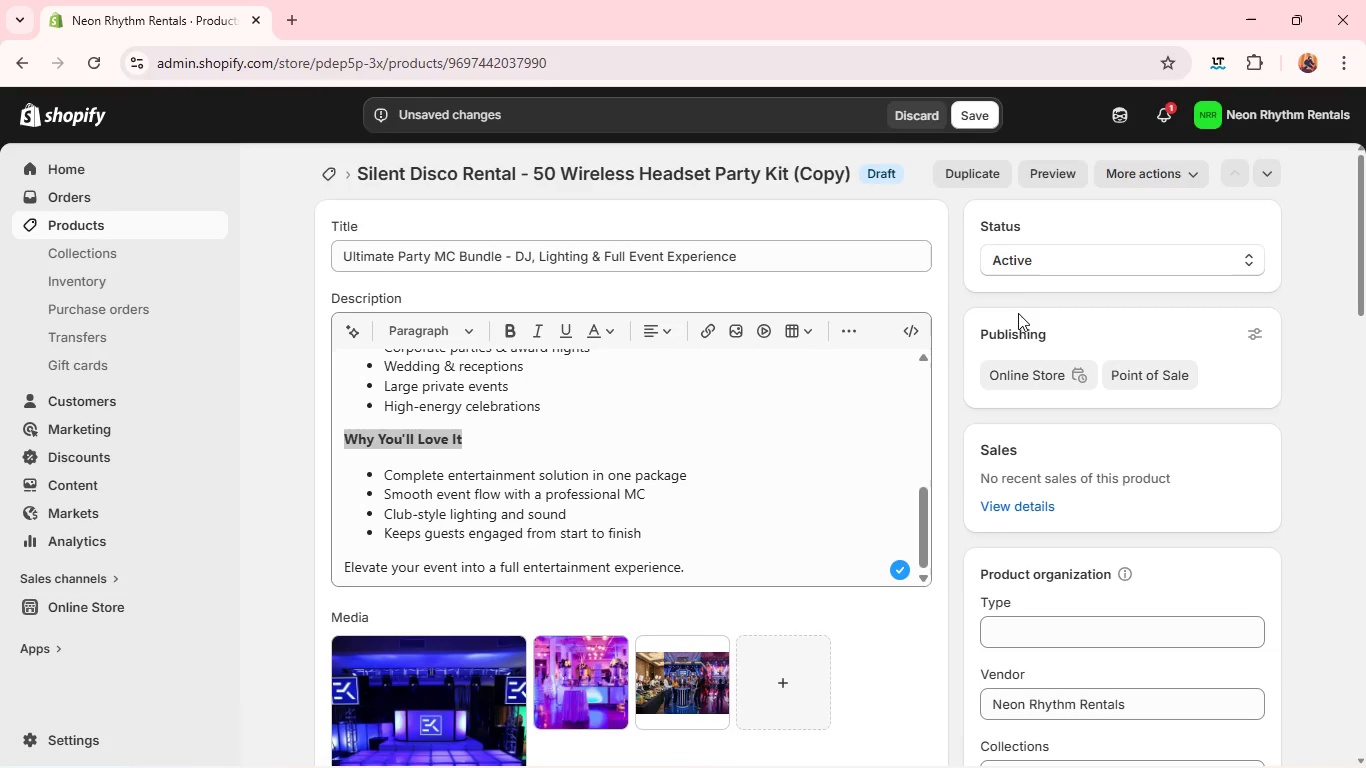 
wait(8.36)
 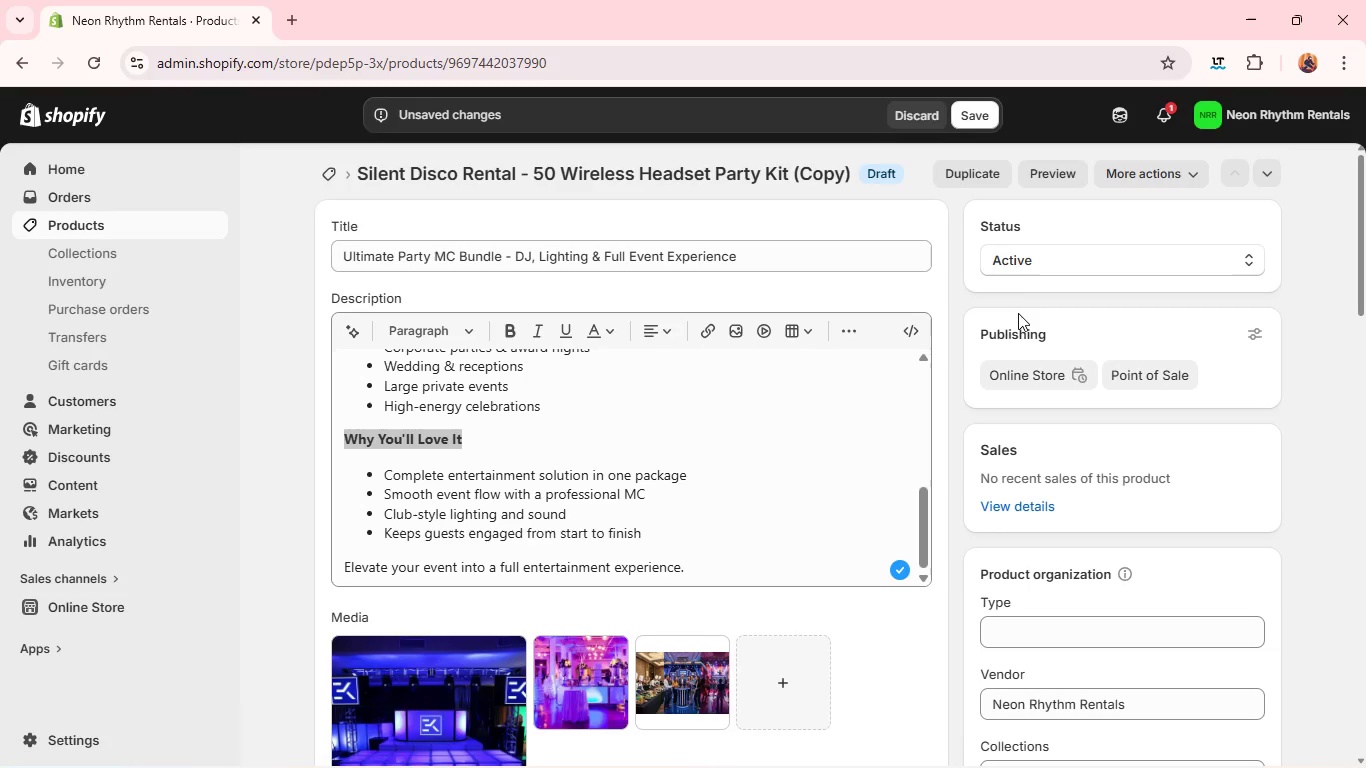 
left_click([982, 120])
 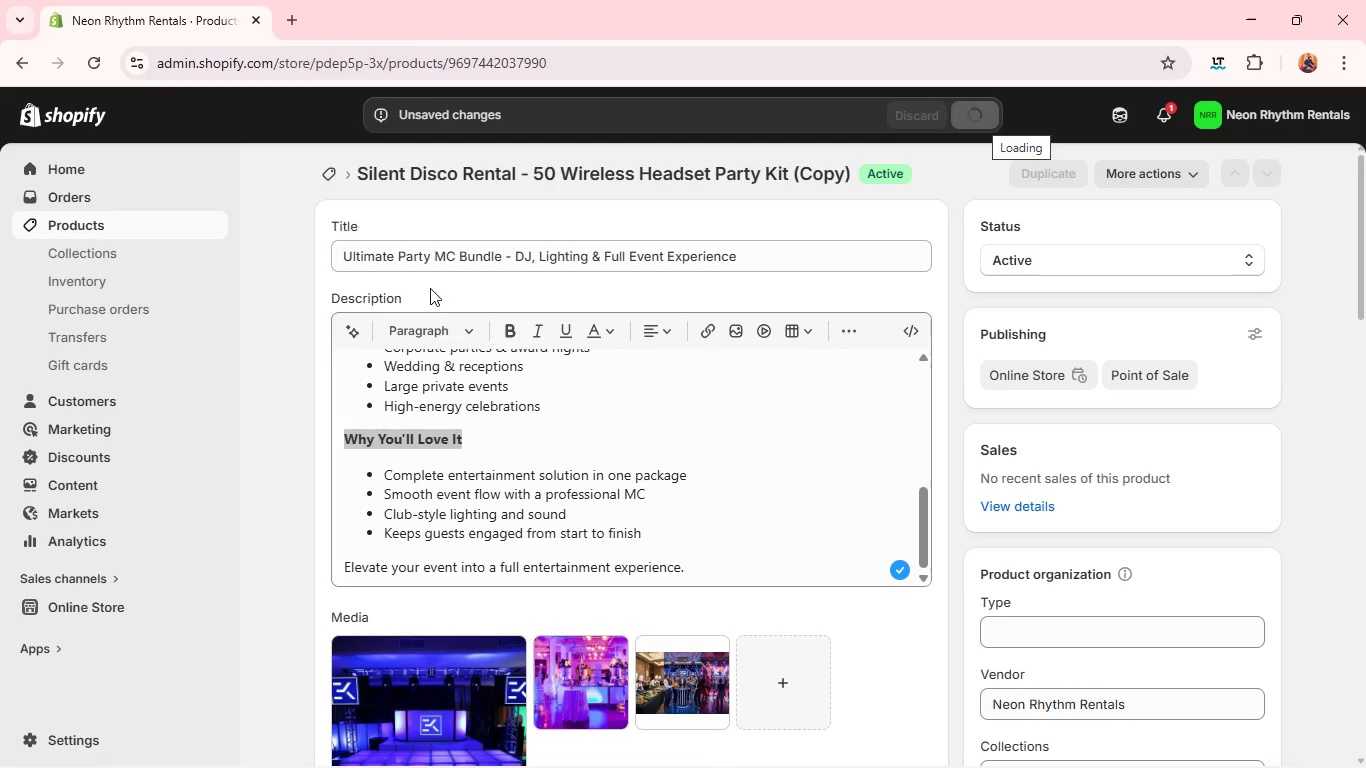 
wait(7.41)
 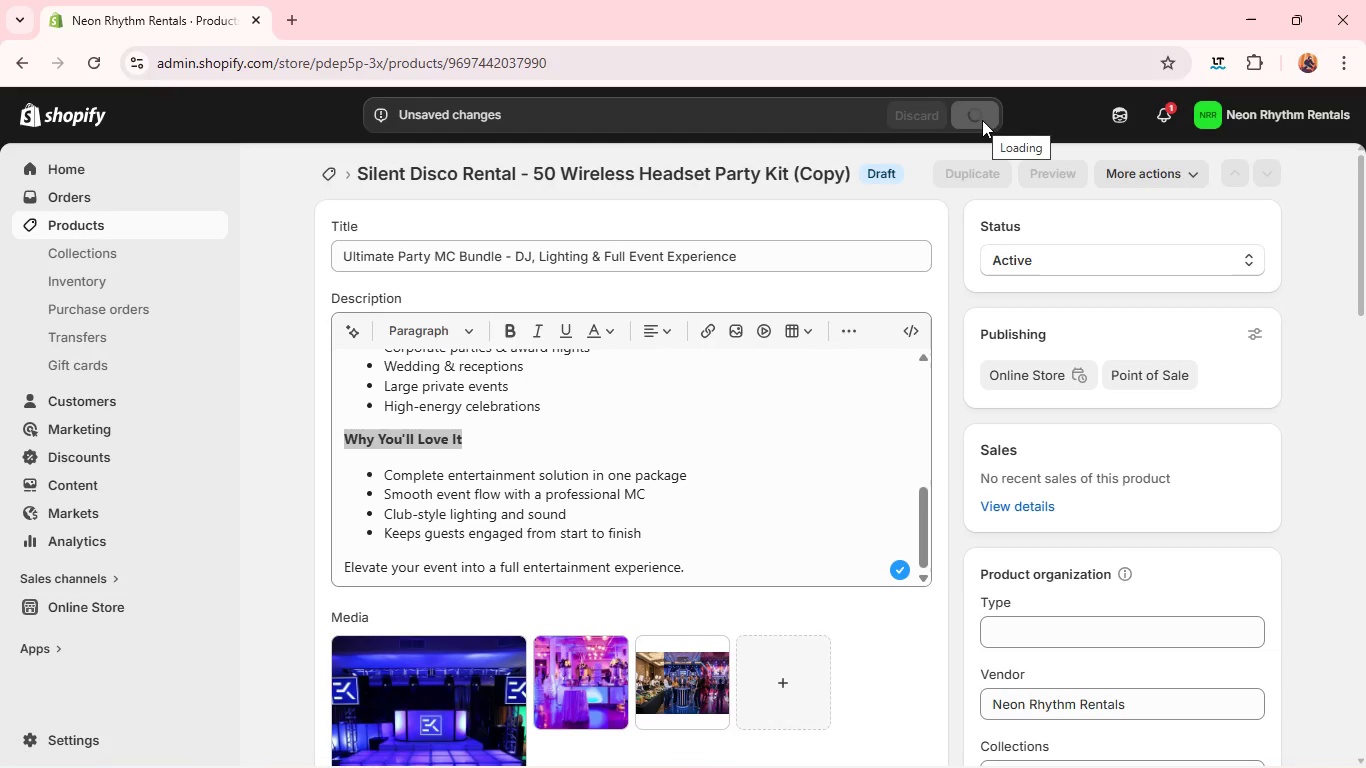 
left_click([98, 222])
 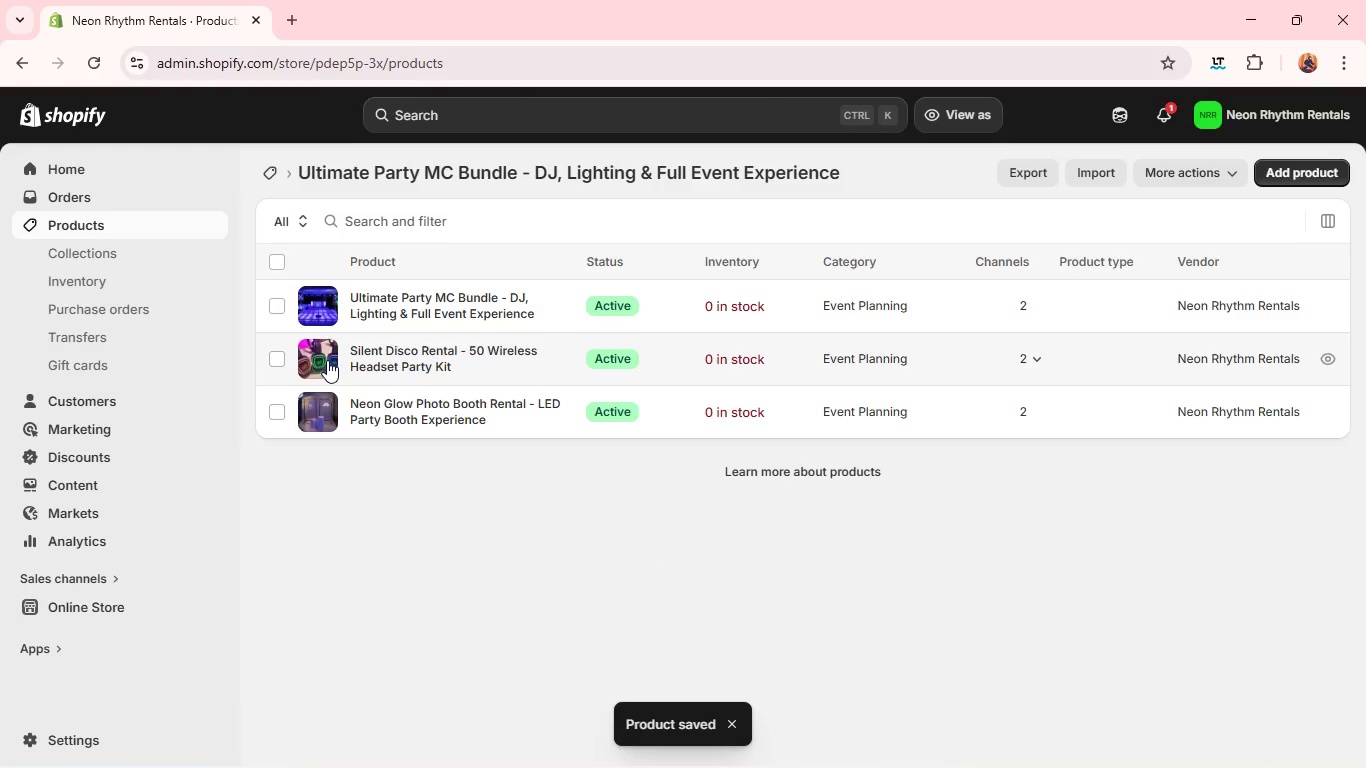 
left_click([327, 360])
 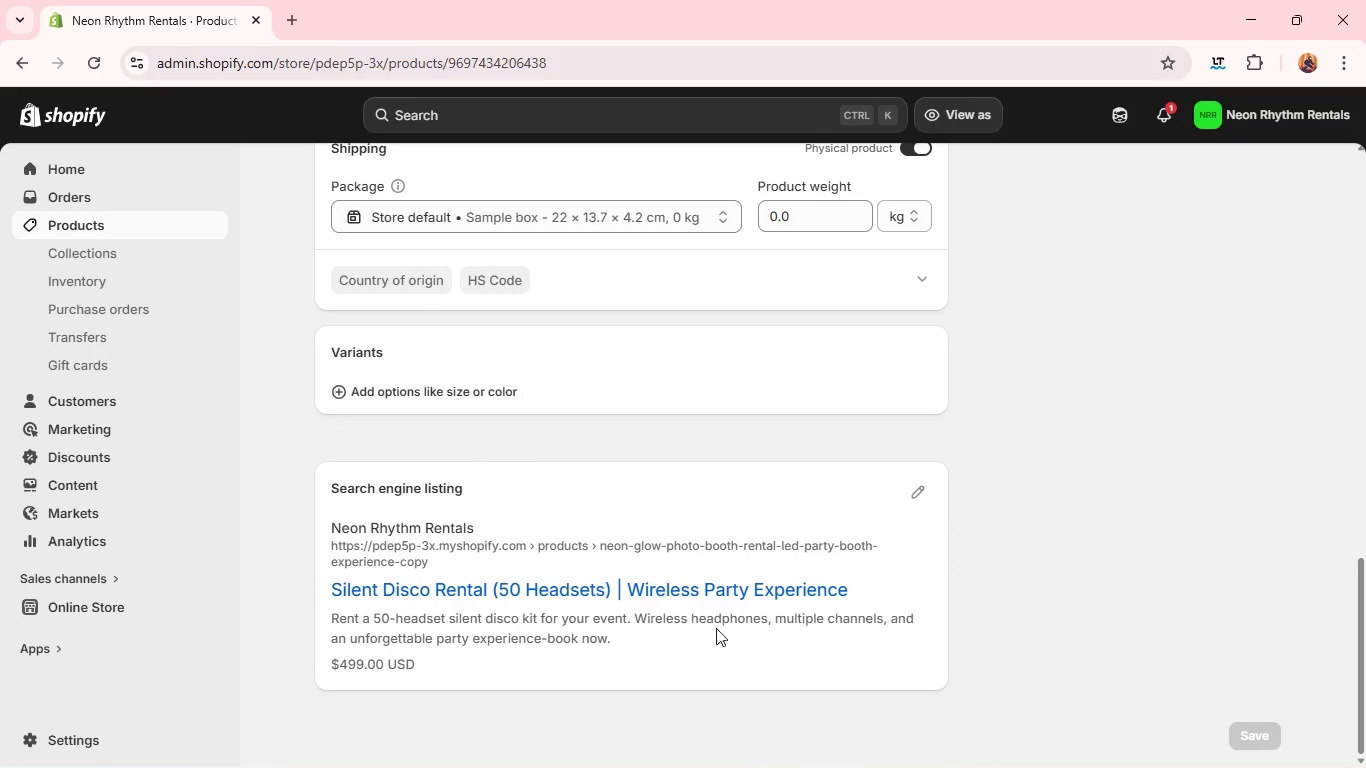 
wait(6.28)
 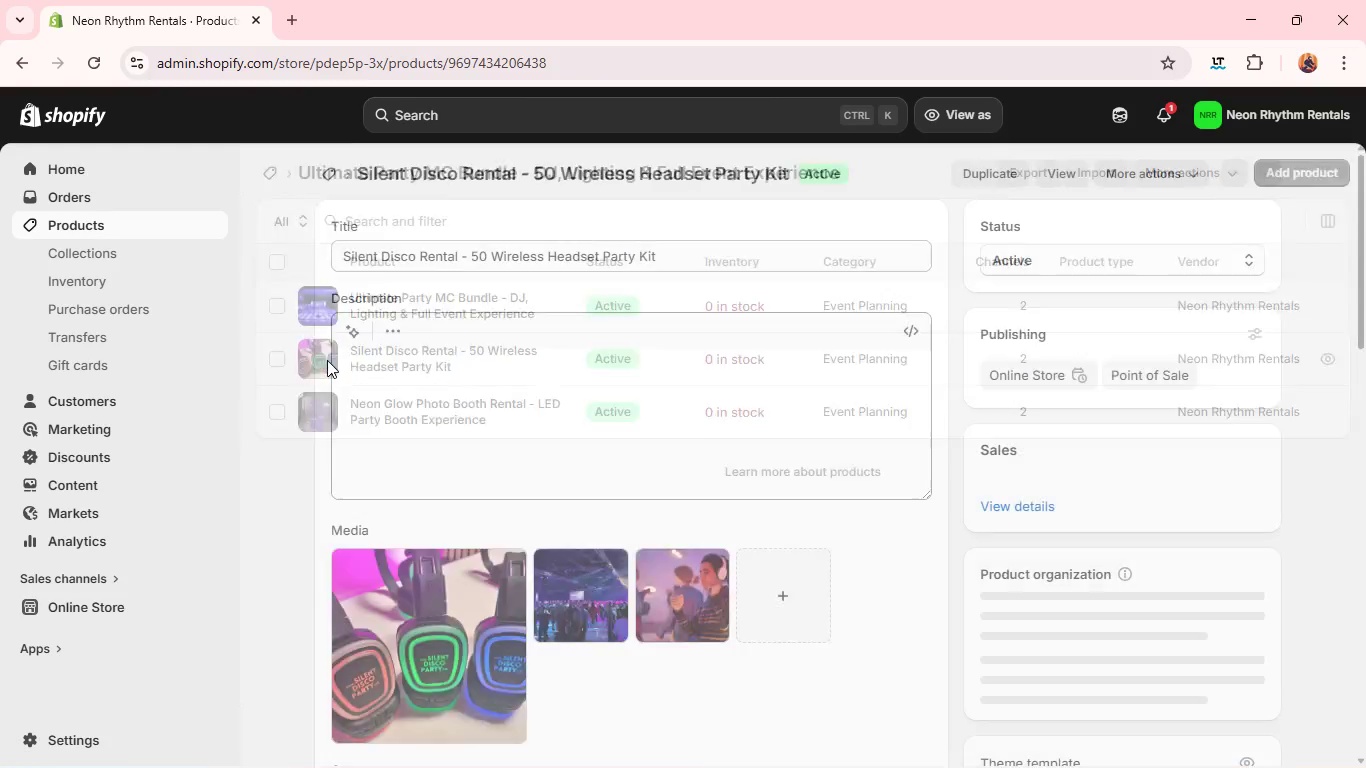 
left_click([917, 503])
 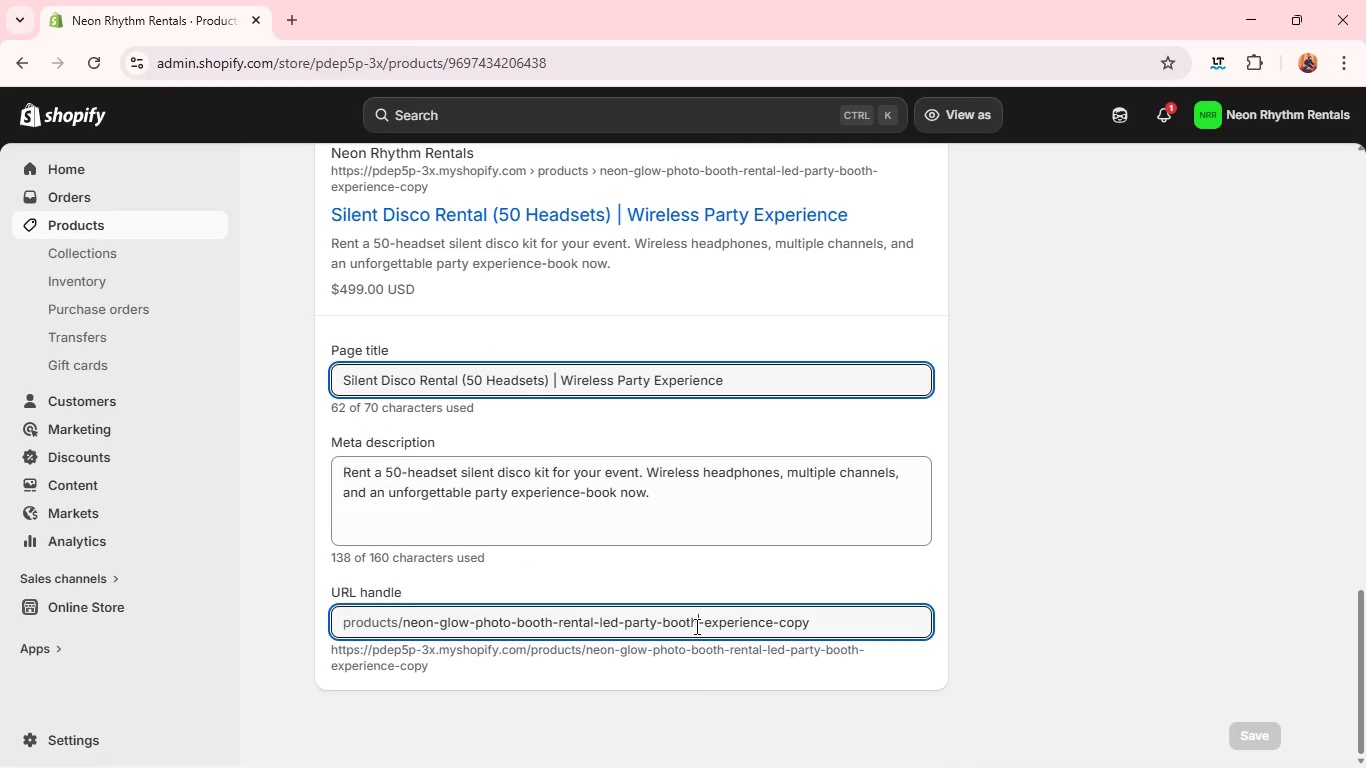 
double_click([695, 626])
 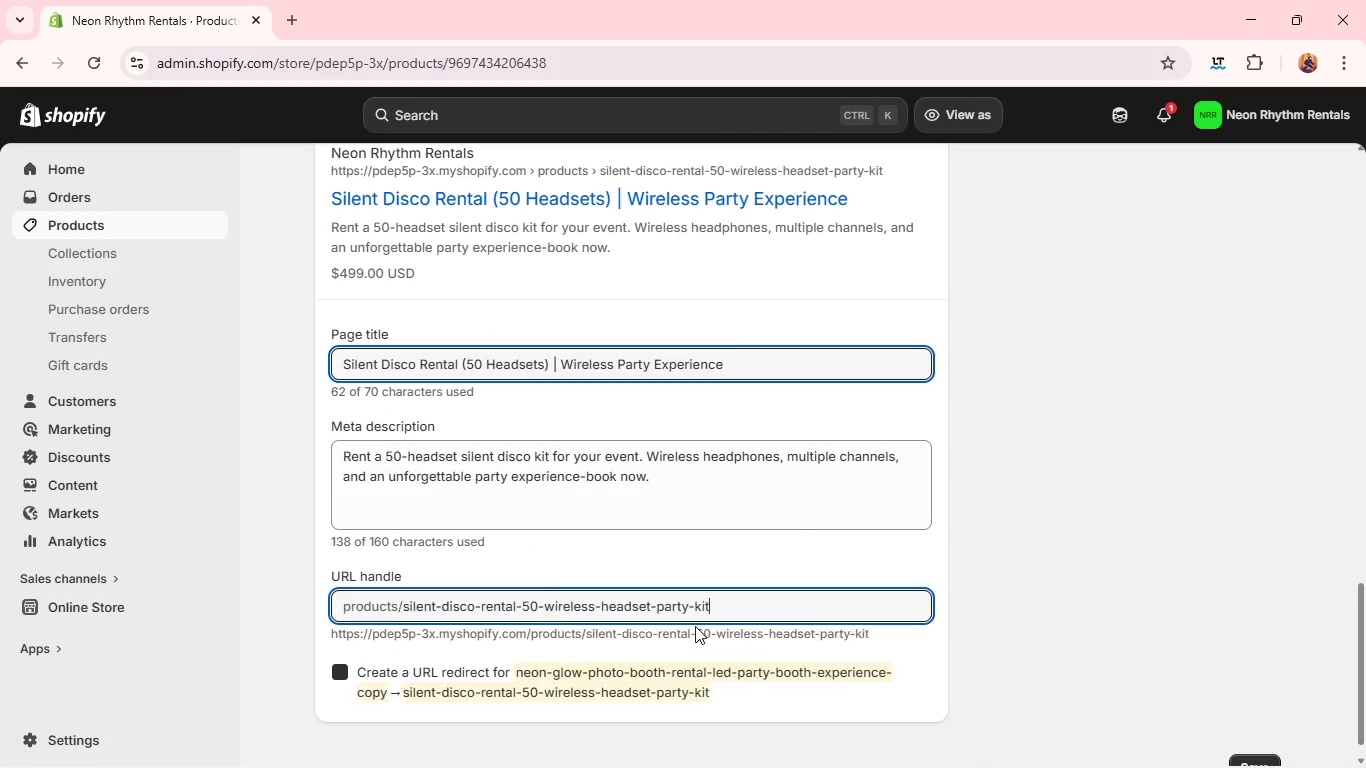 
triple_click([695, 626])
 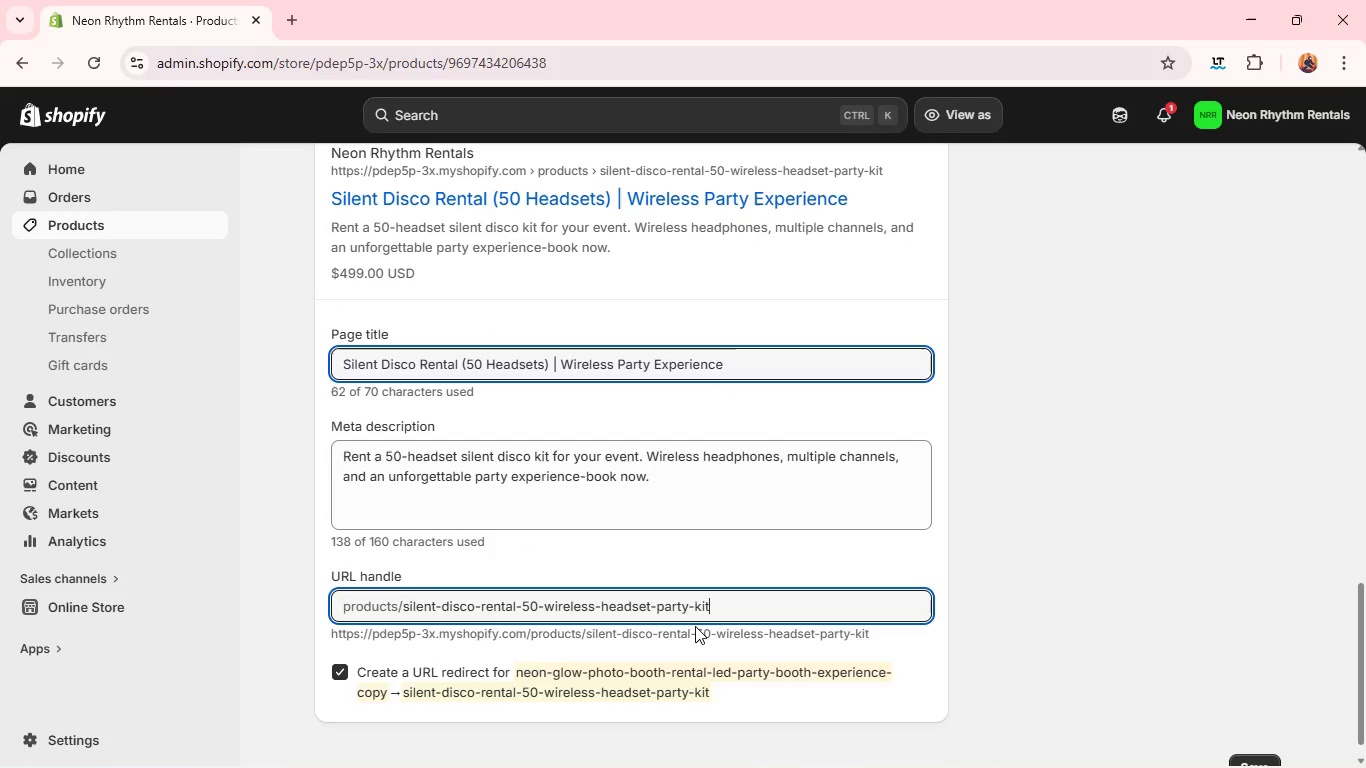 
key(Backspace)
 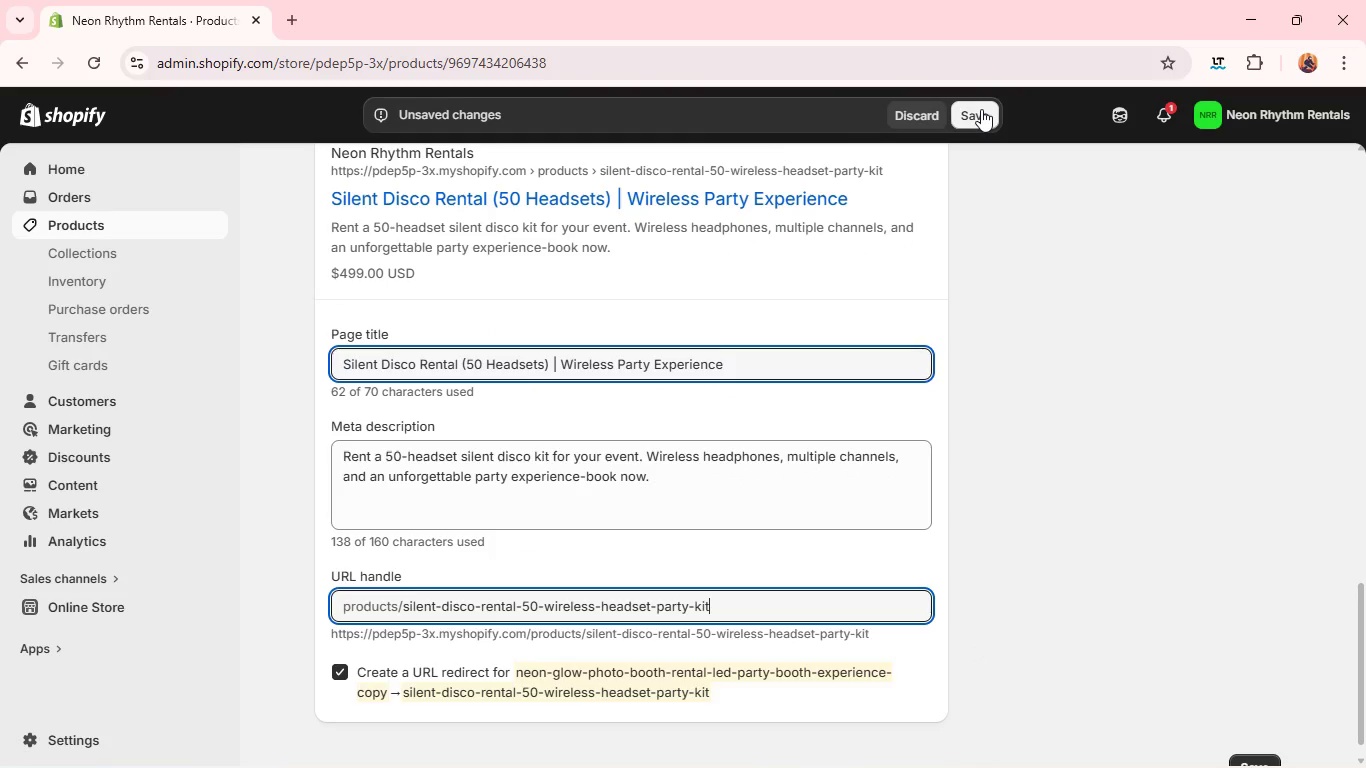 
left_click([981, 109])
 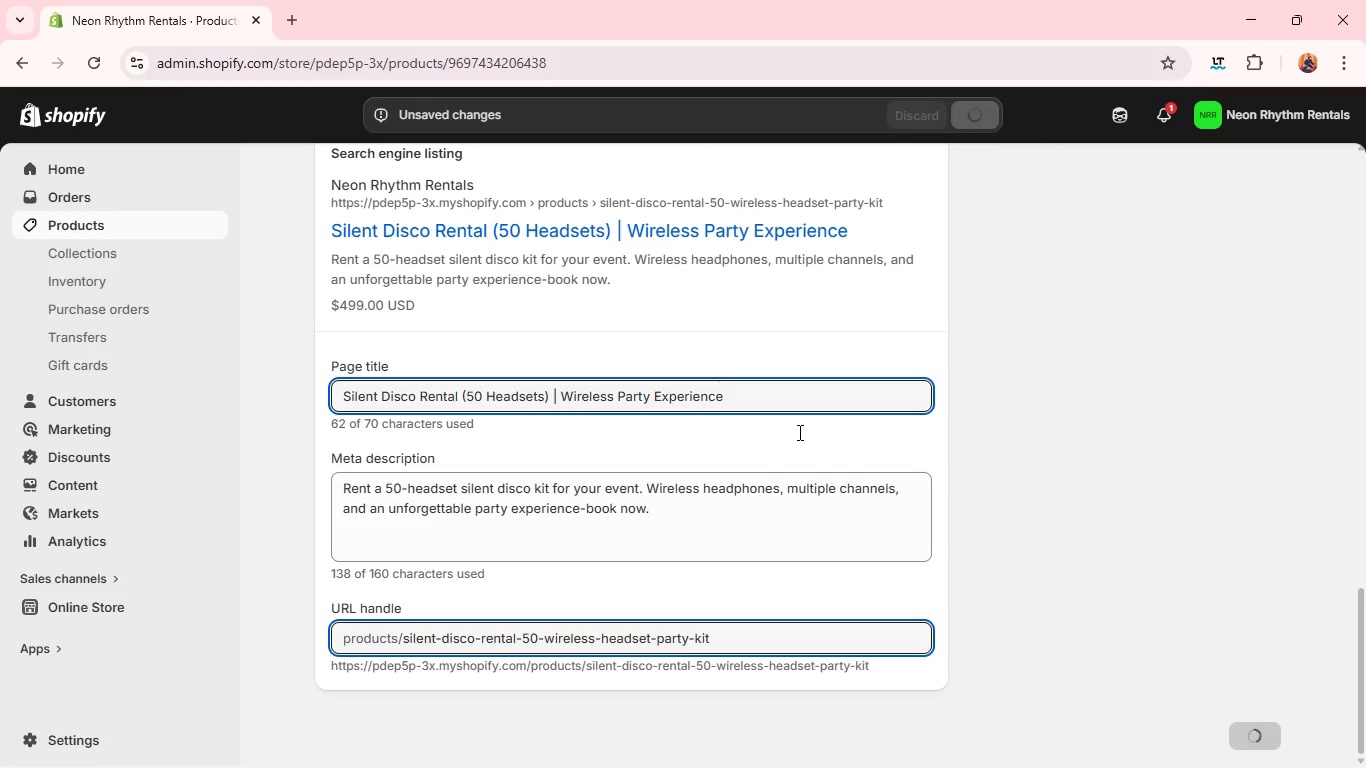 
wait(6.27)
 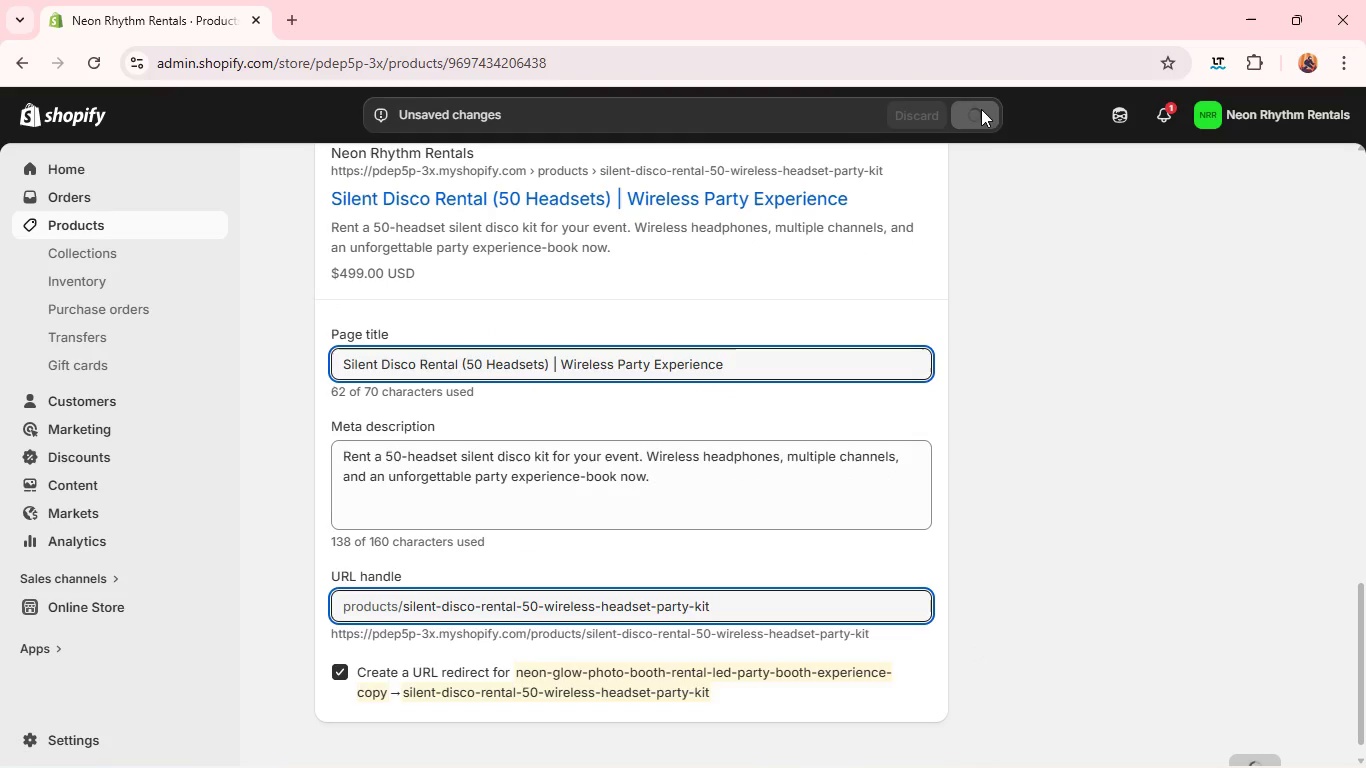 
left_click([746, 530])
 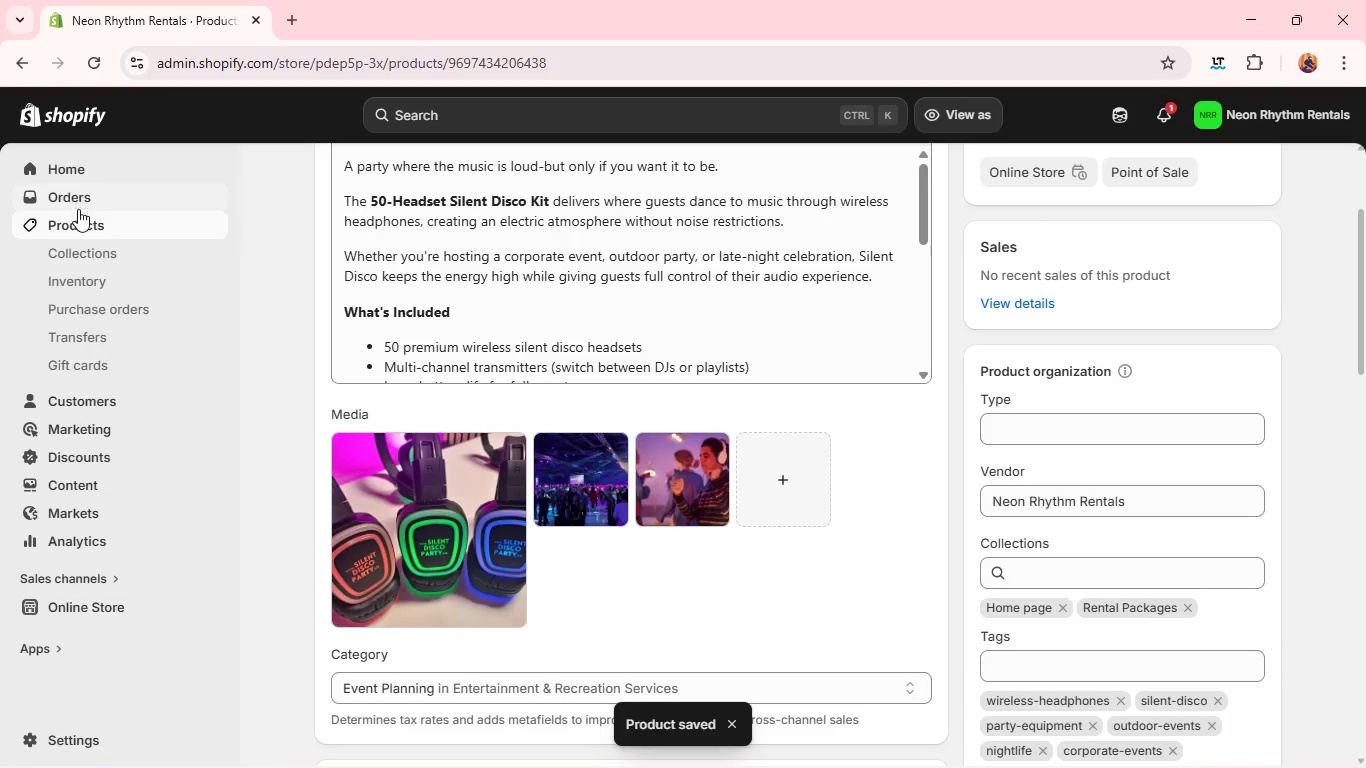 
left_click([79, 223])
 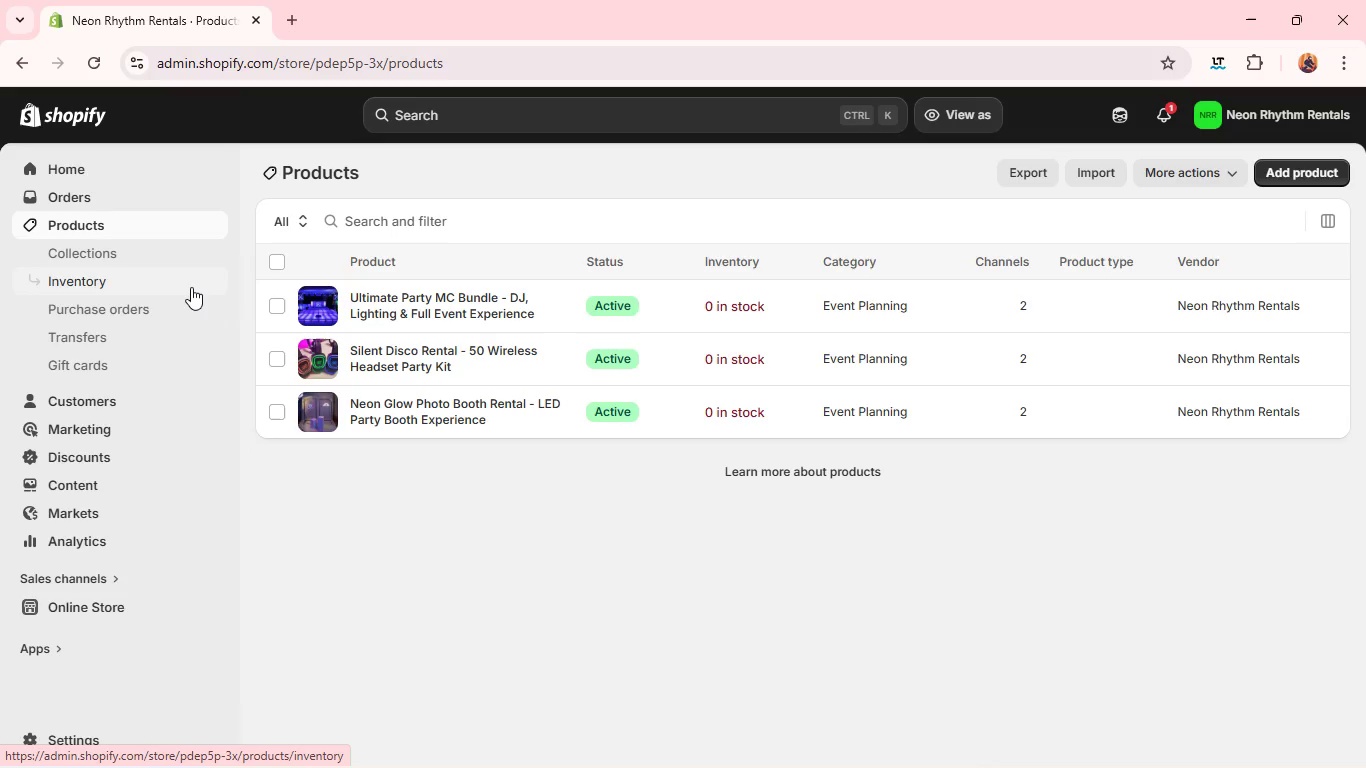 
wait(18.92)
 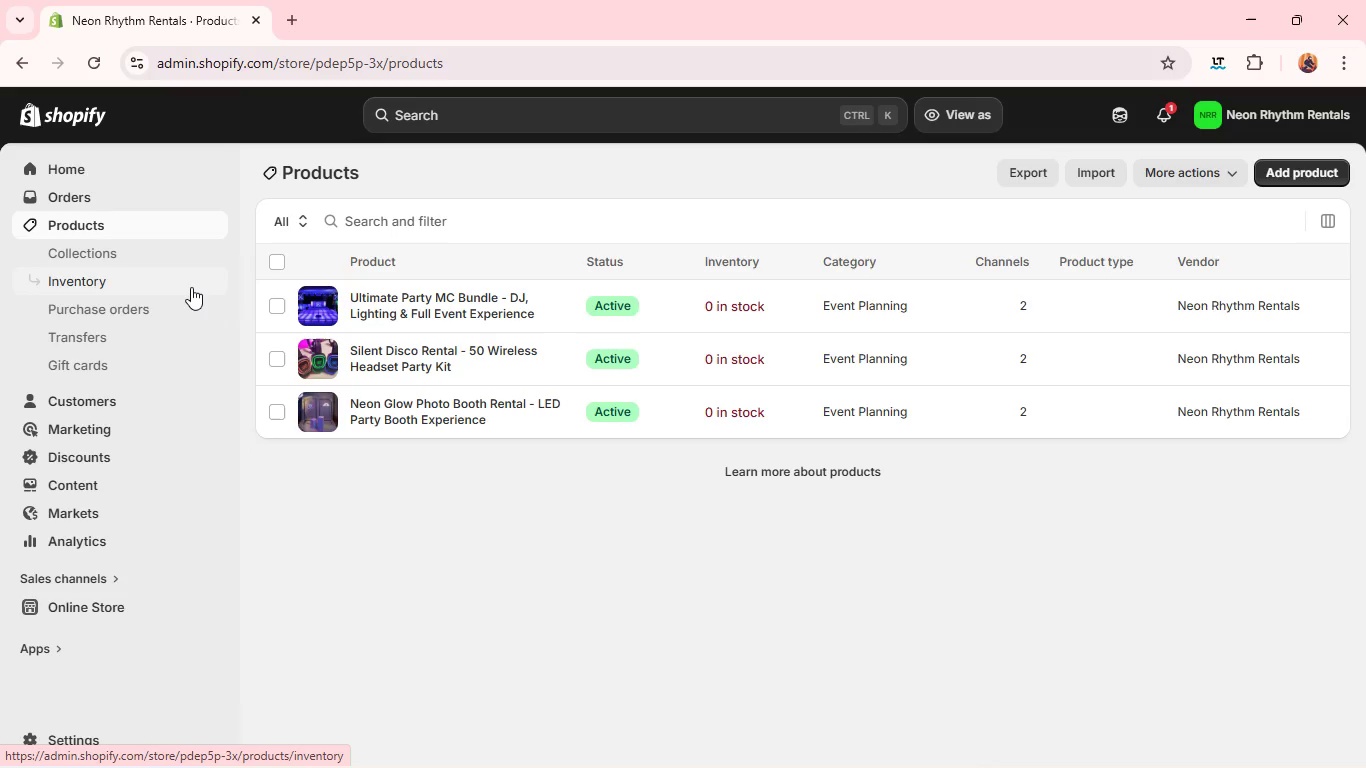 
left_click([85, 605])
 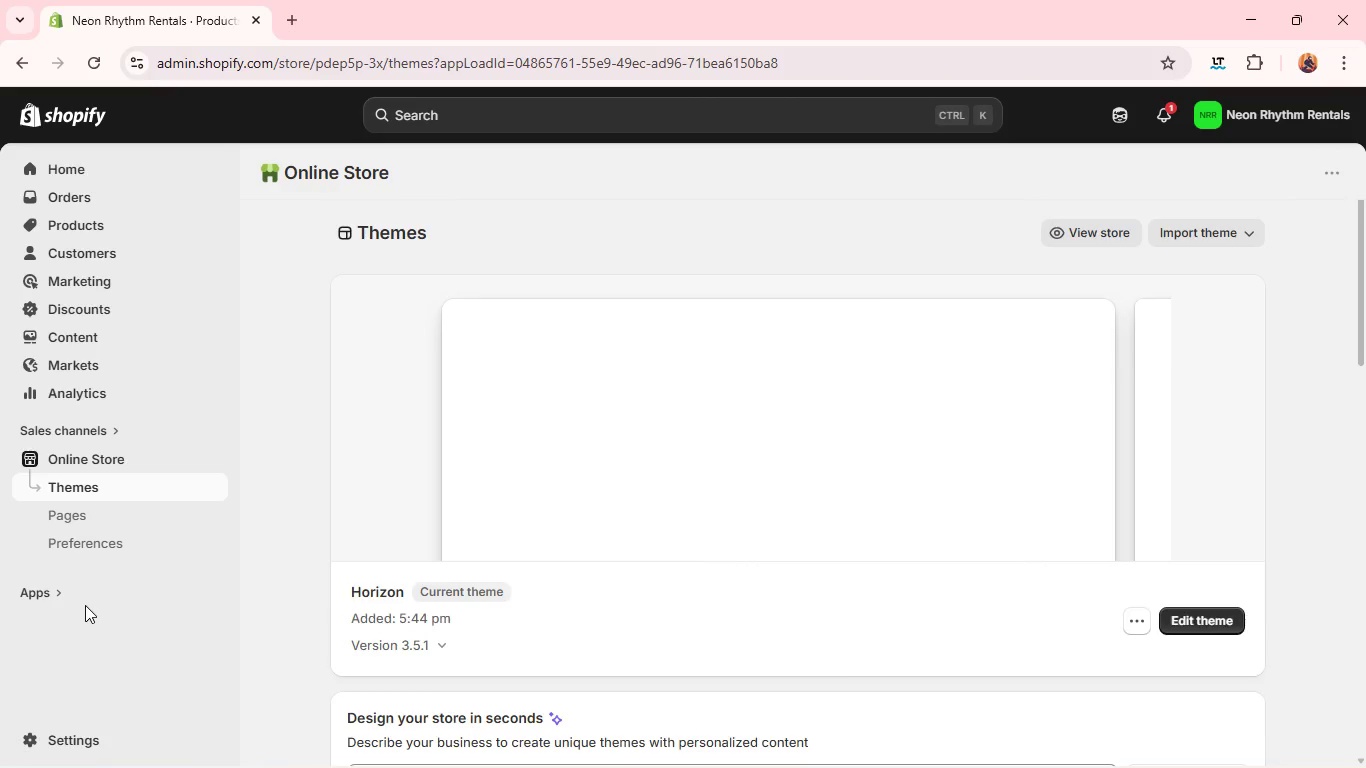 
wait(12.22)
 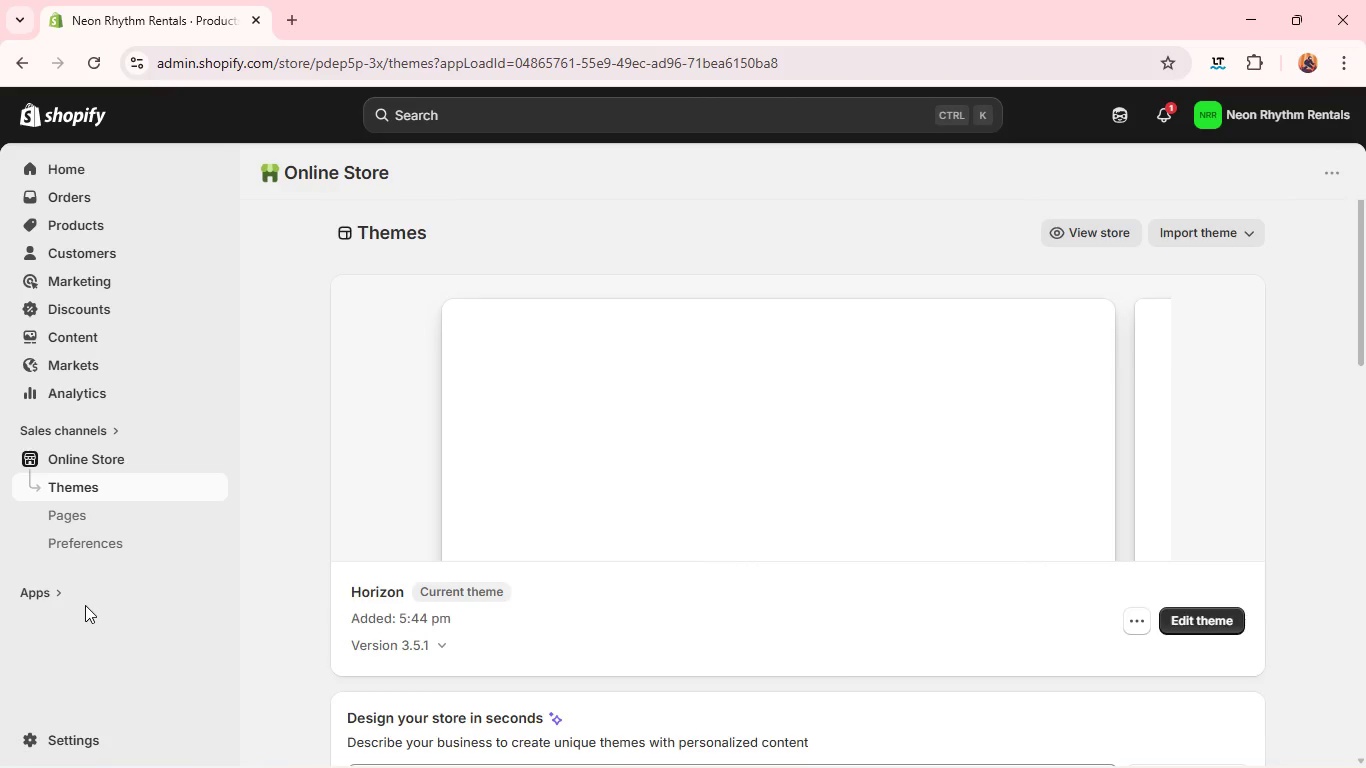 
left_click([76, 513])
 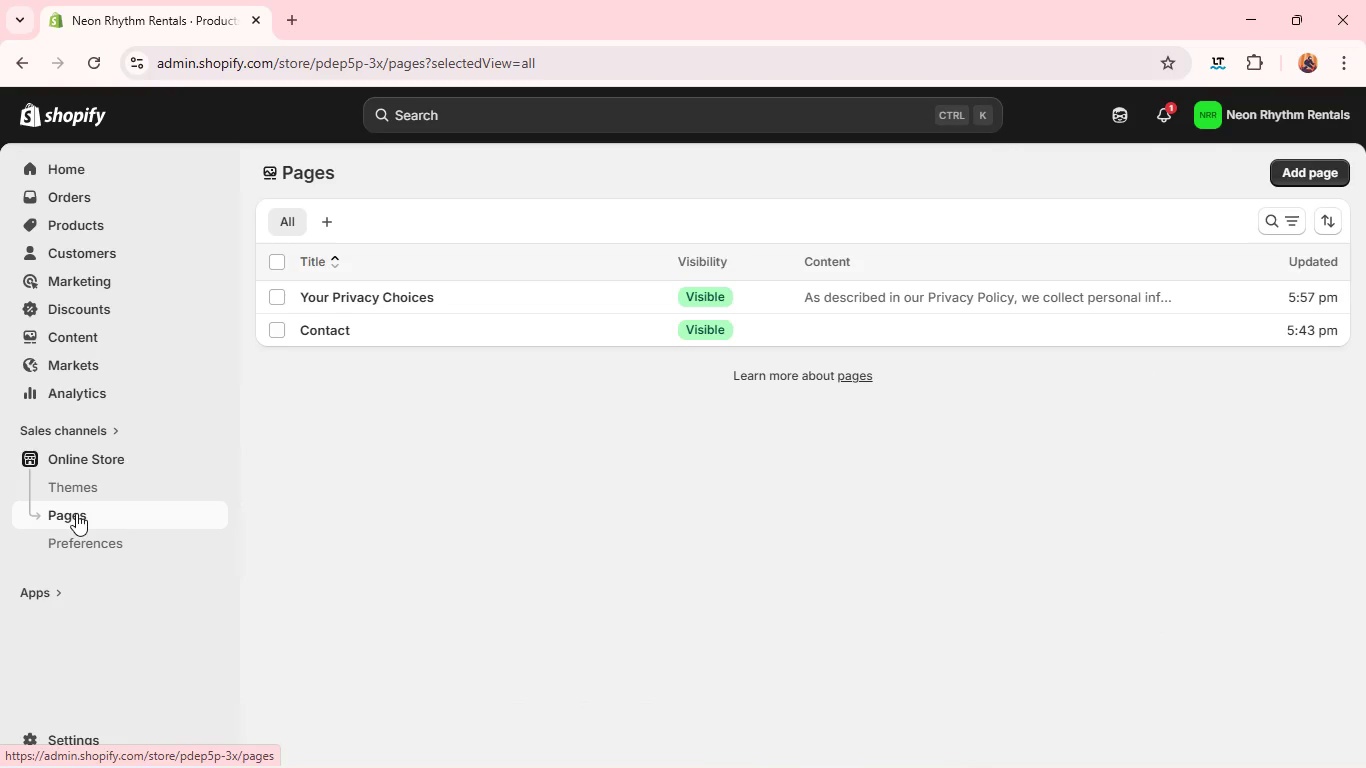 
wait(7.22)
 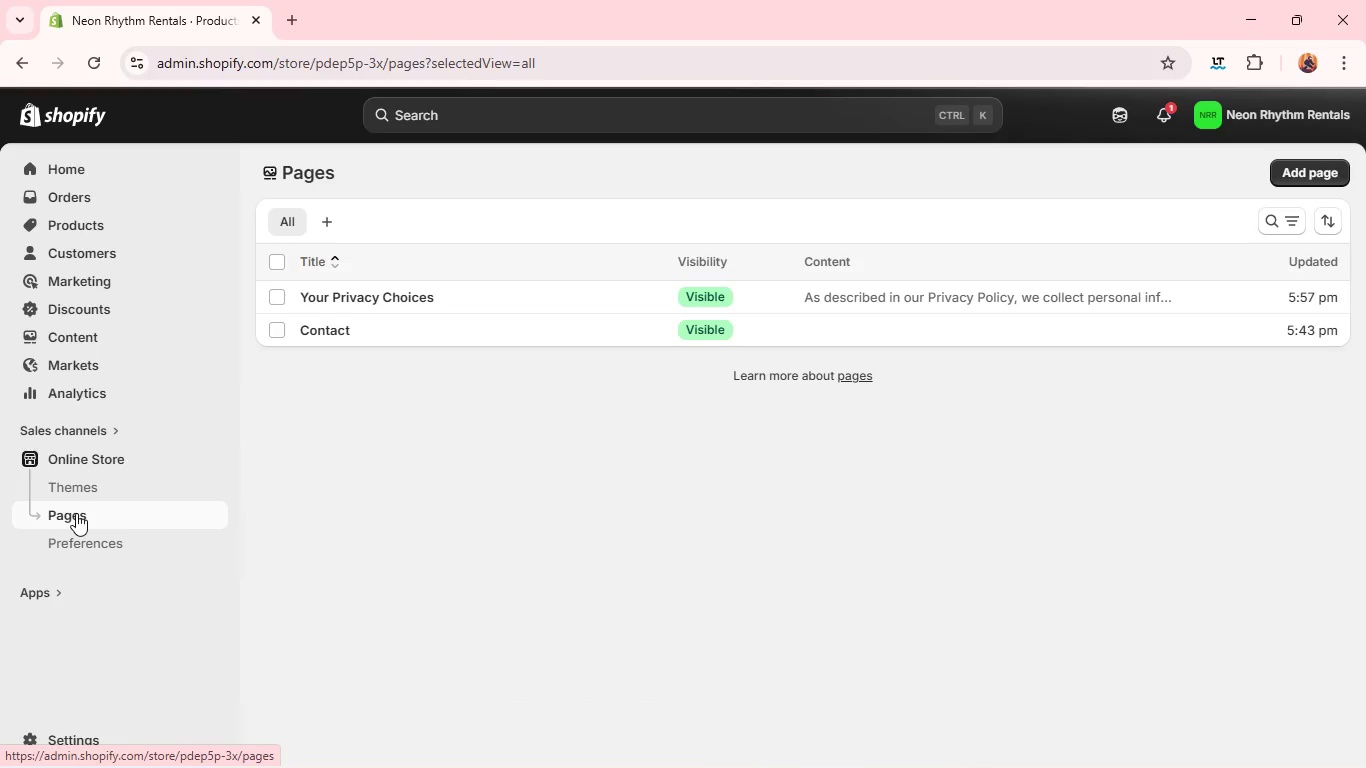 
left_click([281, 302])
 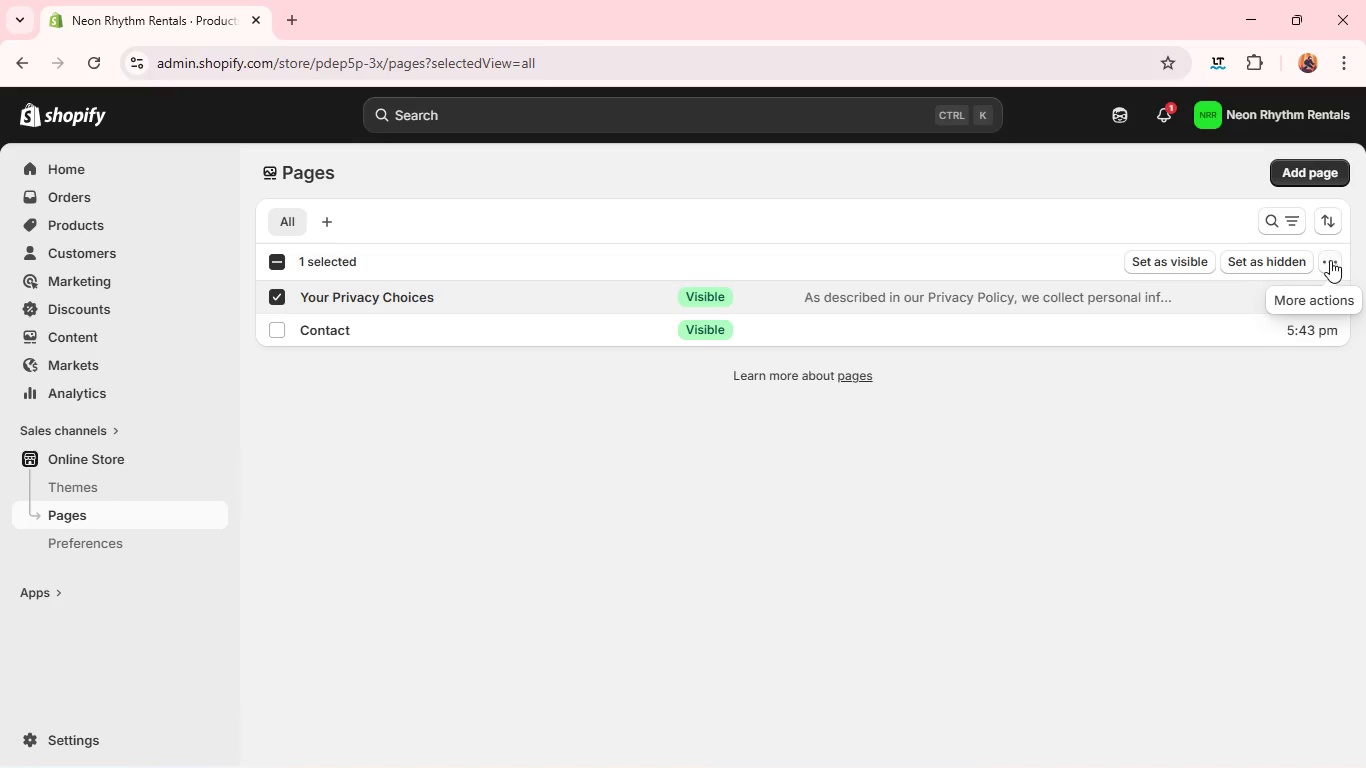 
left_click([1330, 260])
 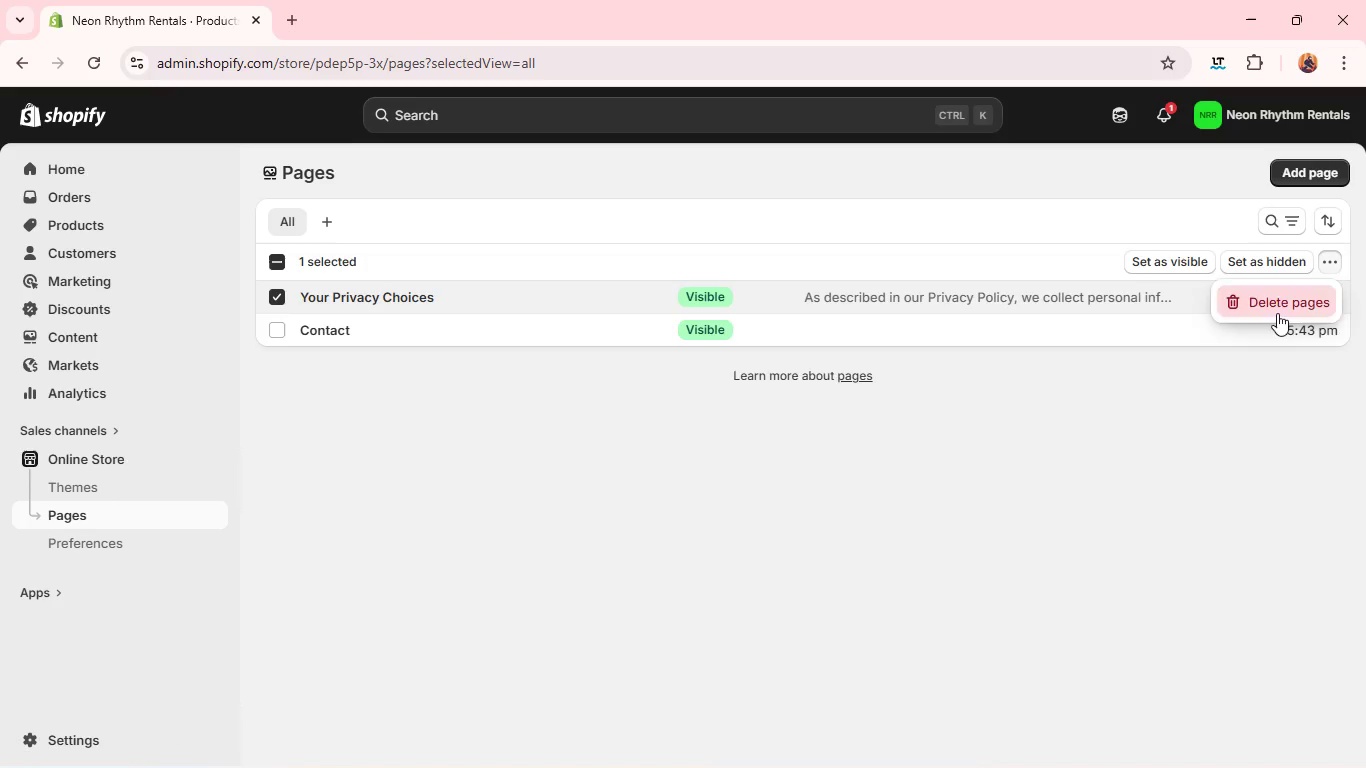 
left_click([1277, 313])
 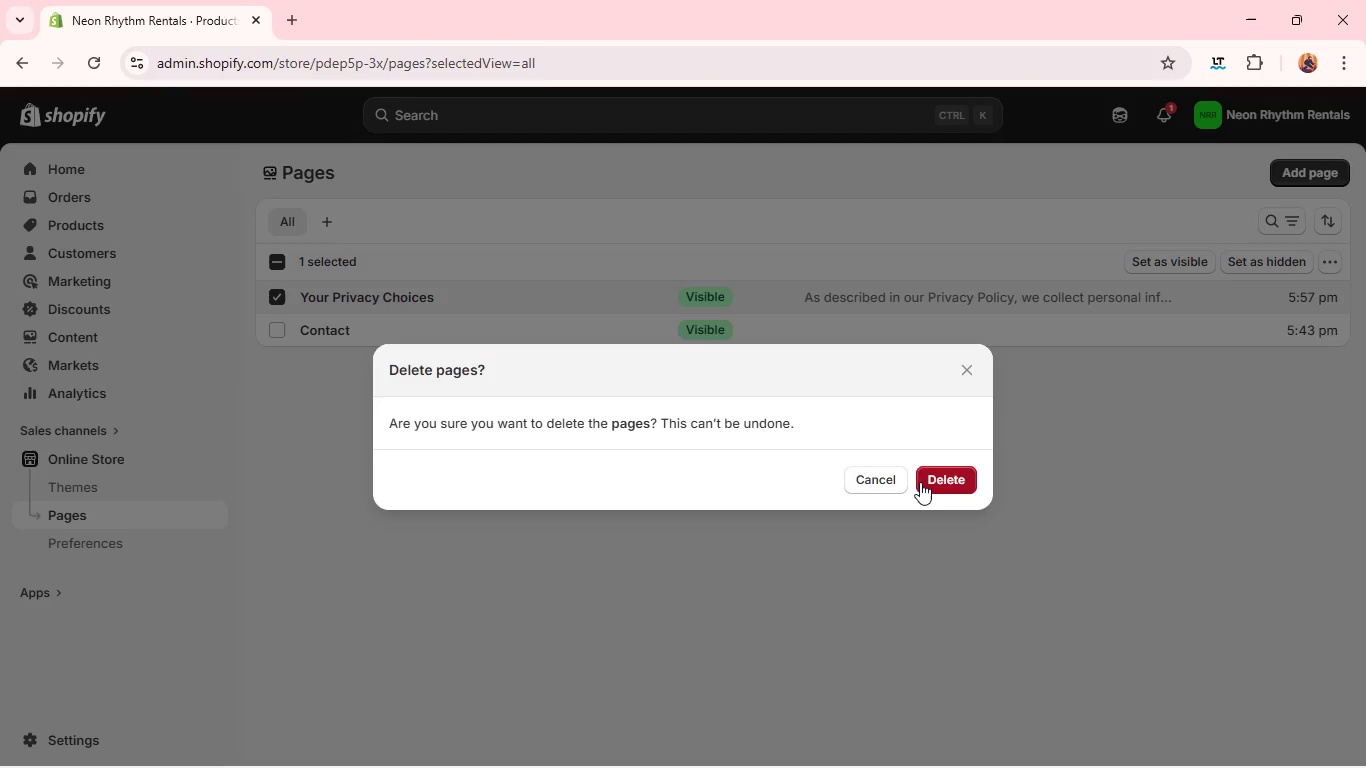 
left_click([920, 482])
 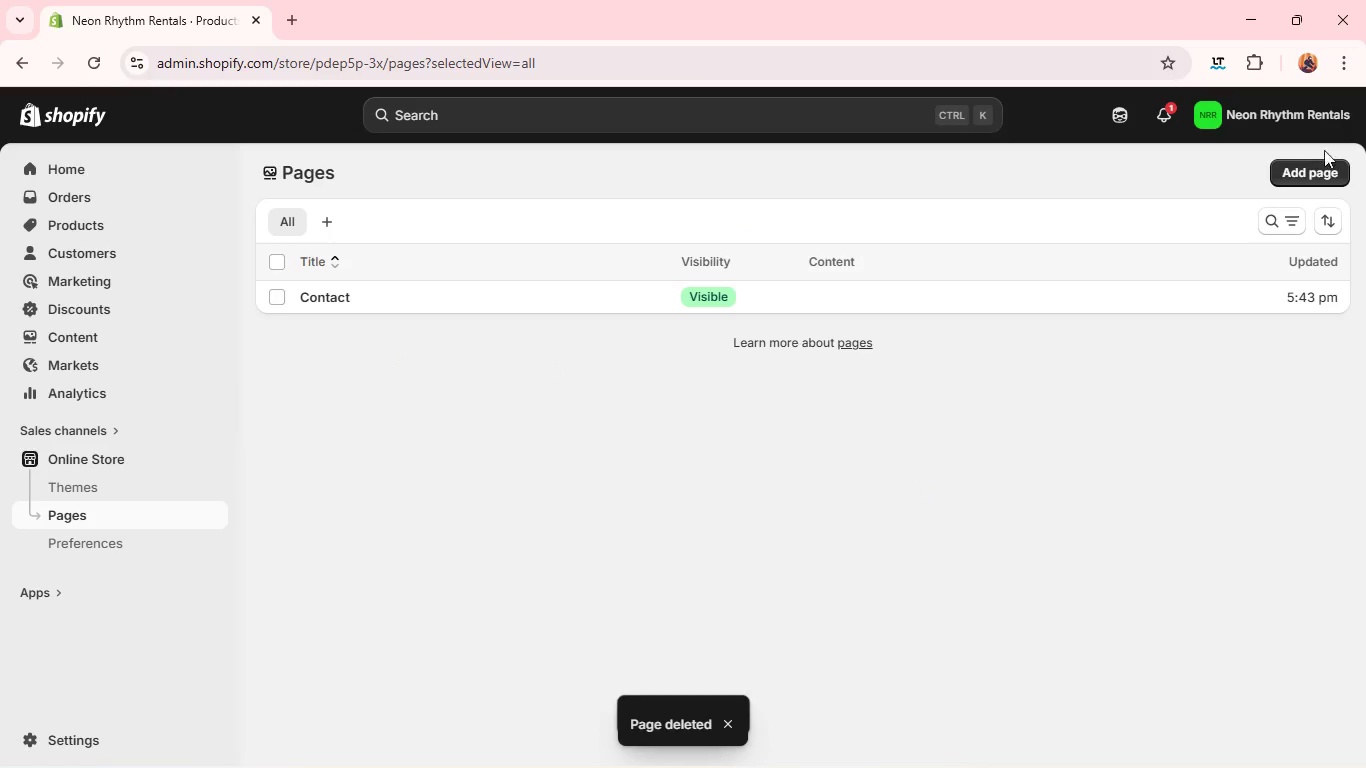 
wait(5.7)
 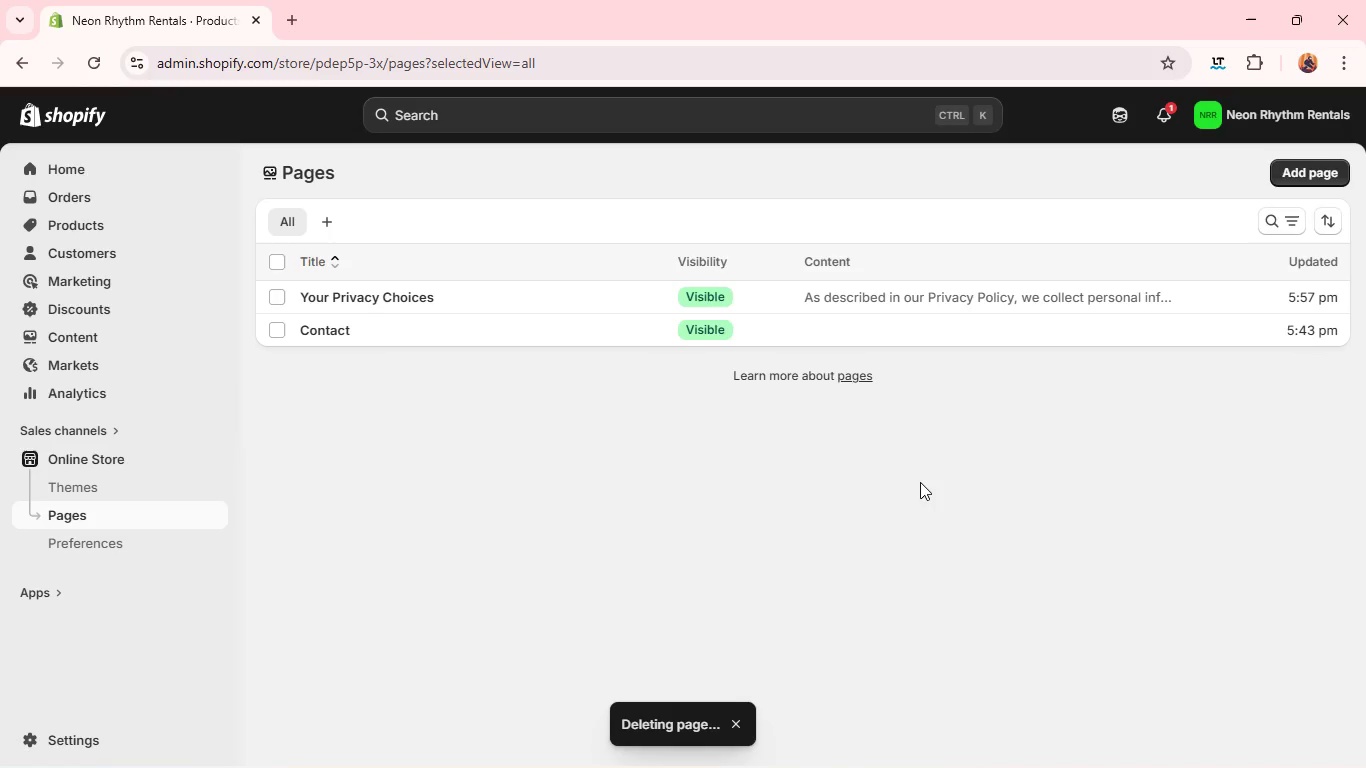 
left_click([1319, 166])
 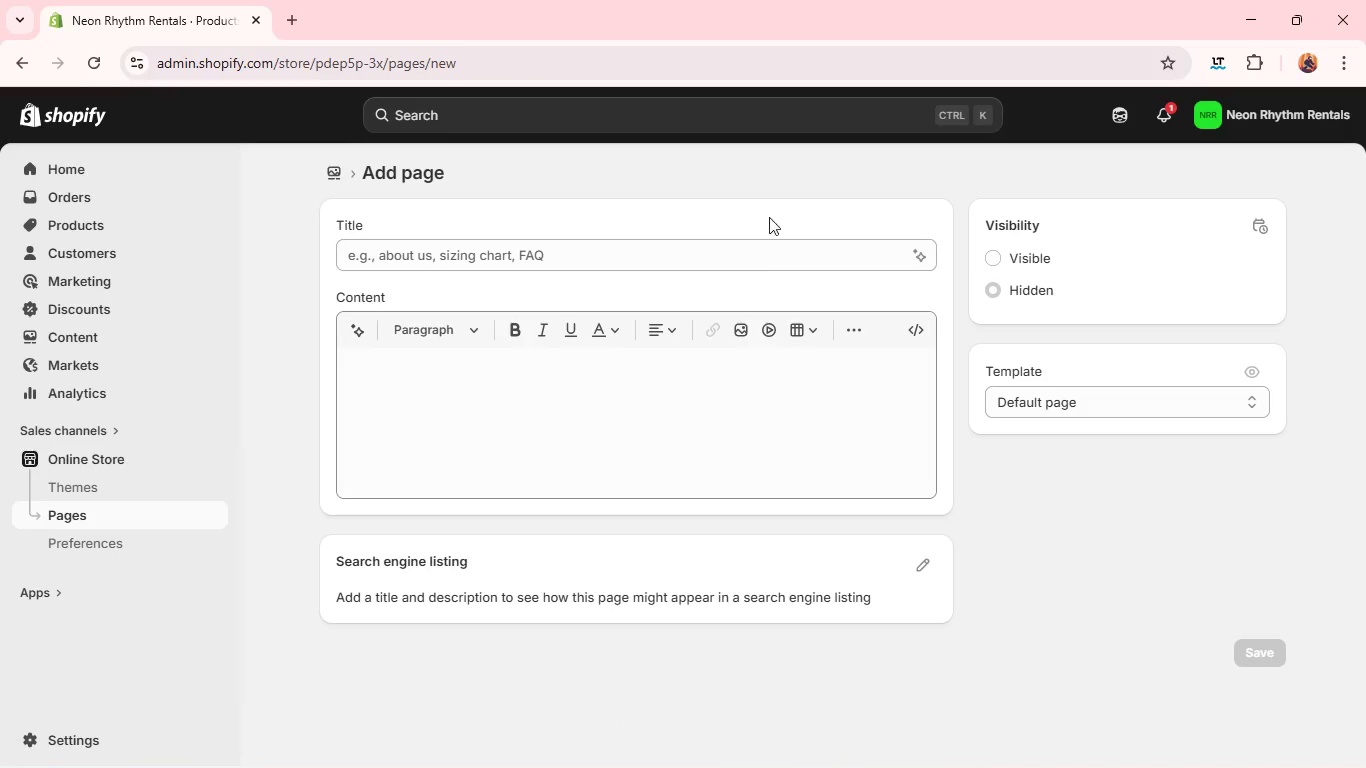 
wait(5.05)
 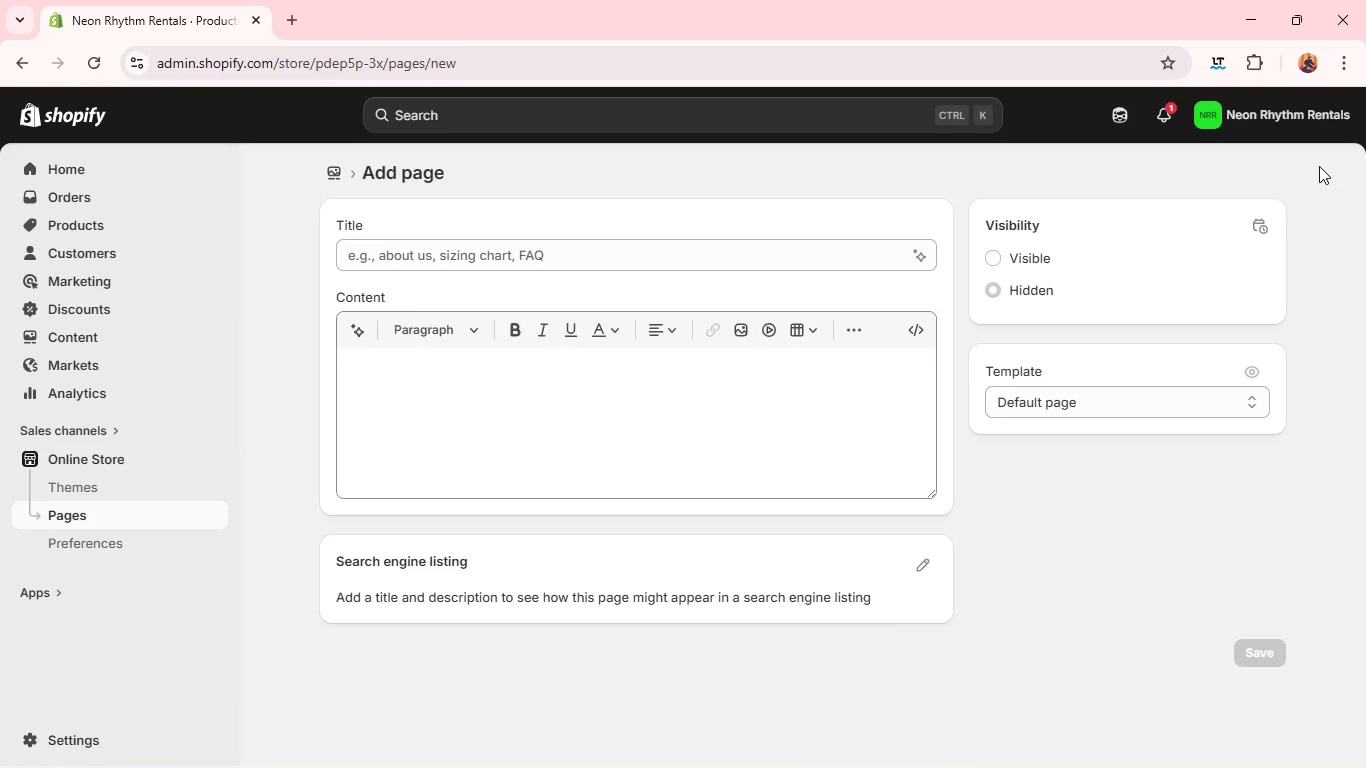 
left_click([754, 255])
 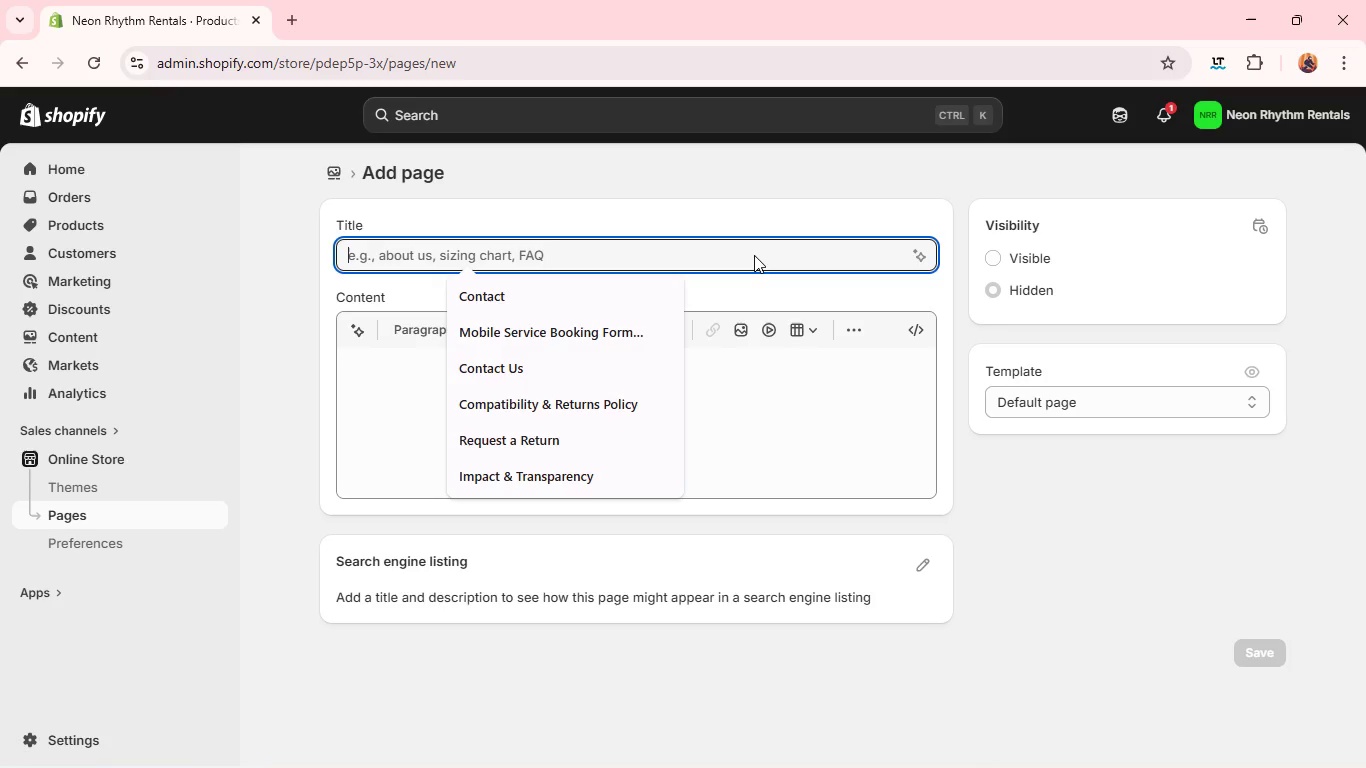 
type(Rental Packages )
 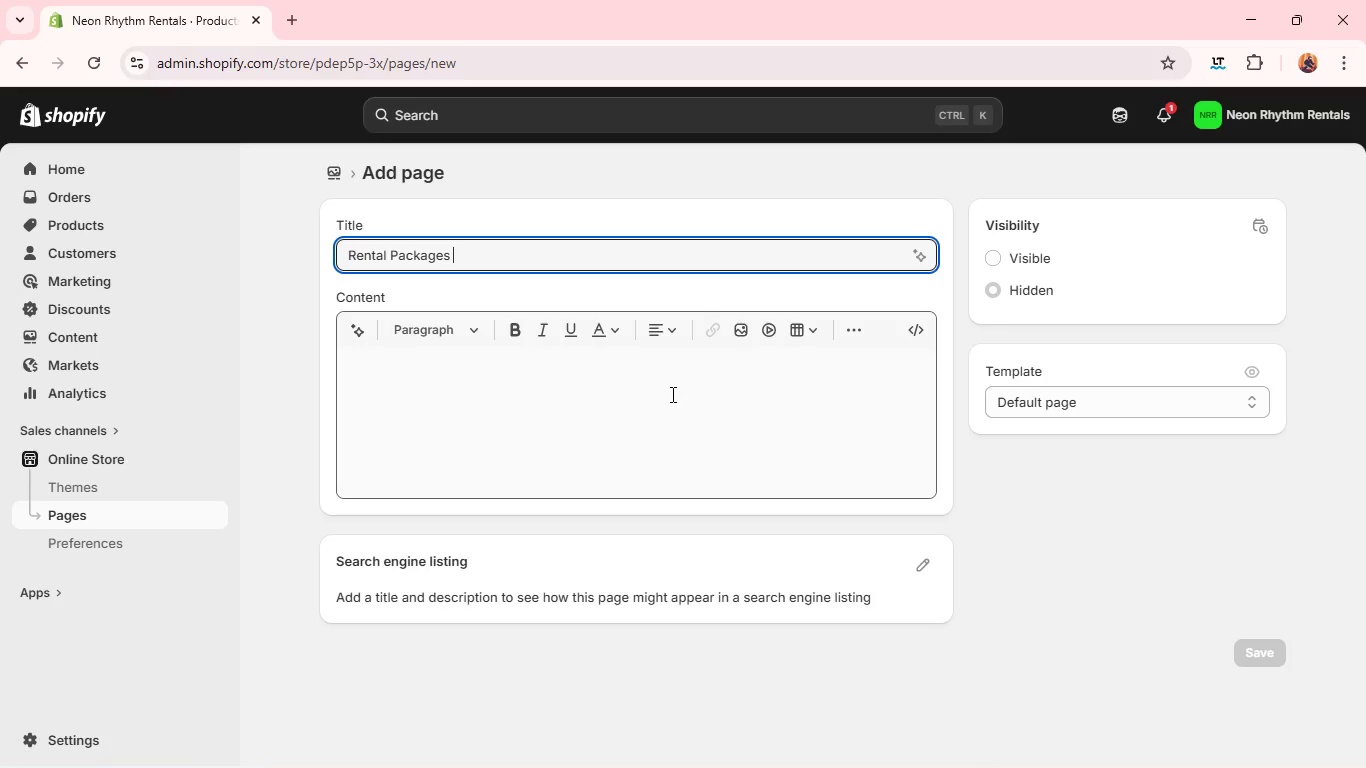 
left_click([671, 394])
 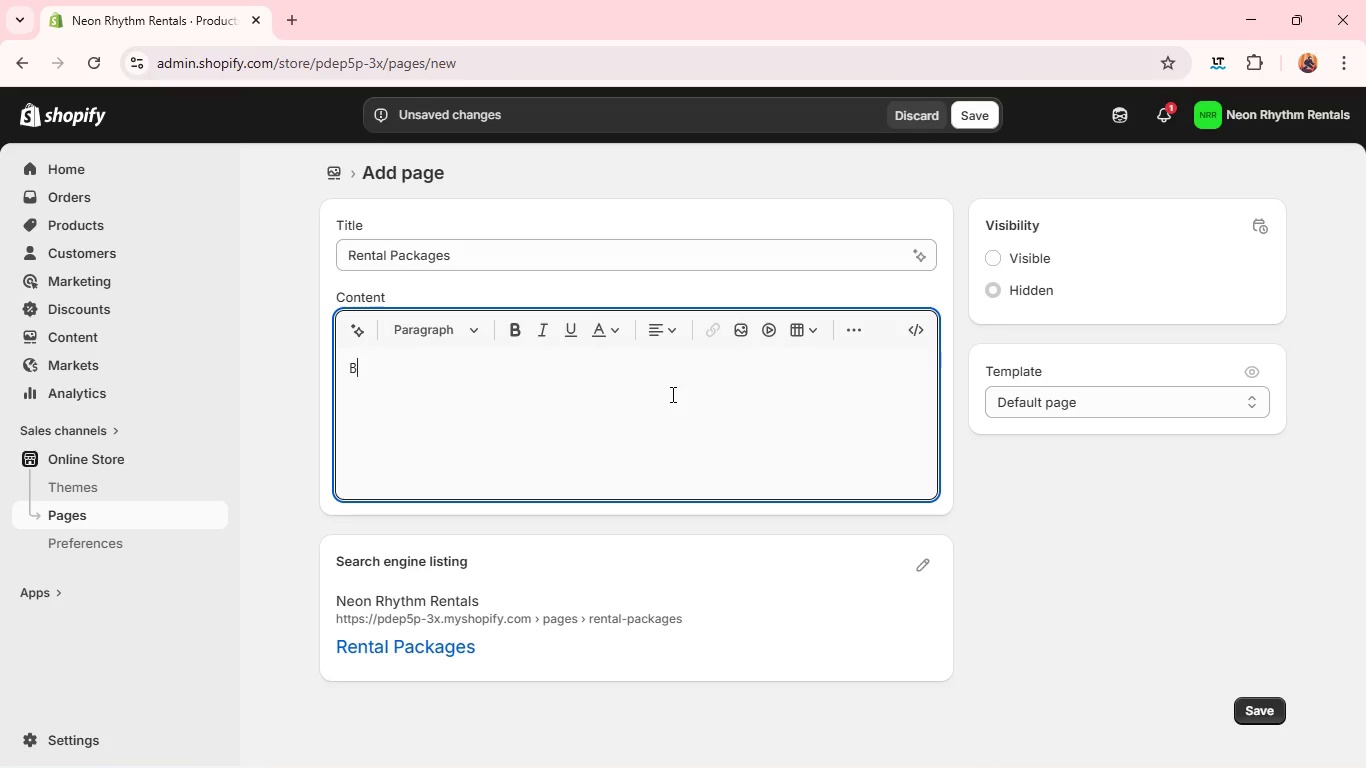 
type(Bring t=y)
key(Backspace)
key(Backspace)
key(Backspace)
type(your evebt to life with immersive, high-energy entertainment designed to stand out.)
 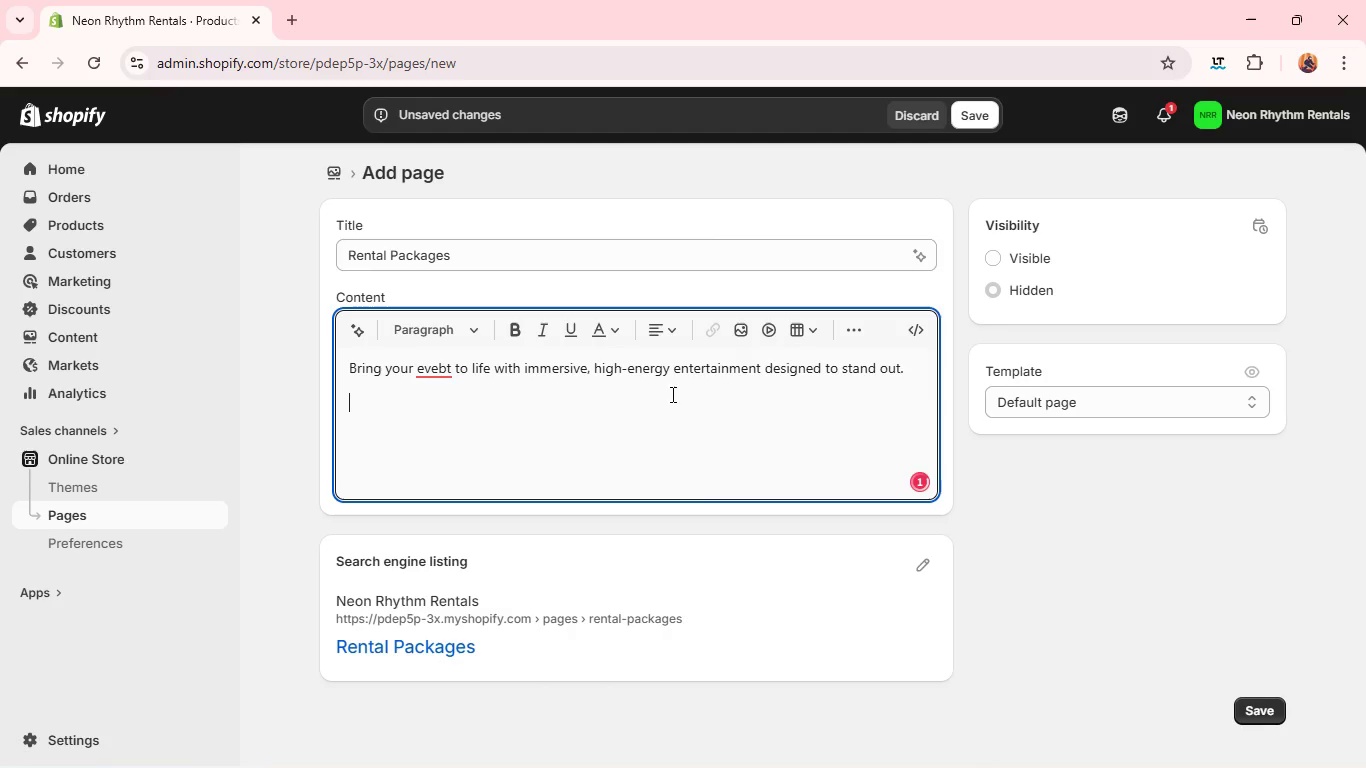 
key(Enter)
 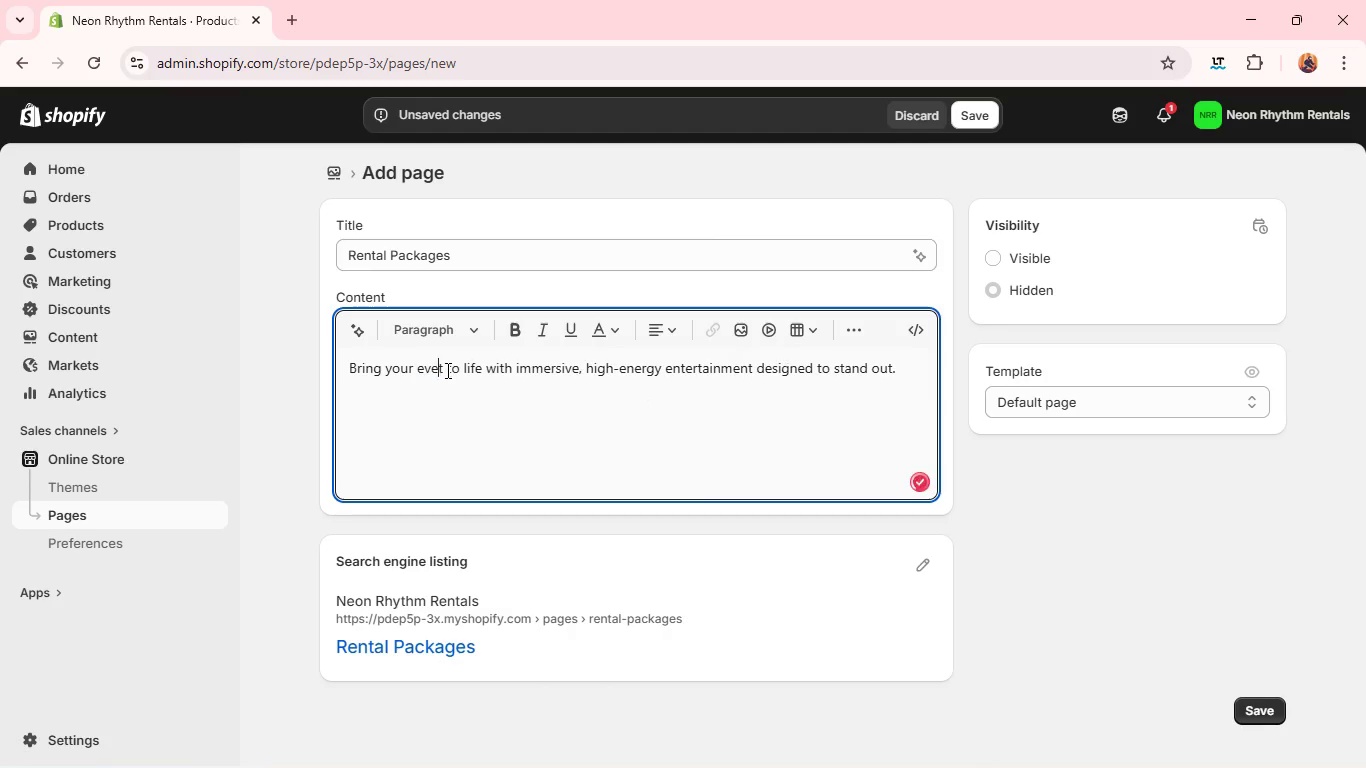 
left_click([446, 370])
 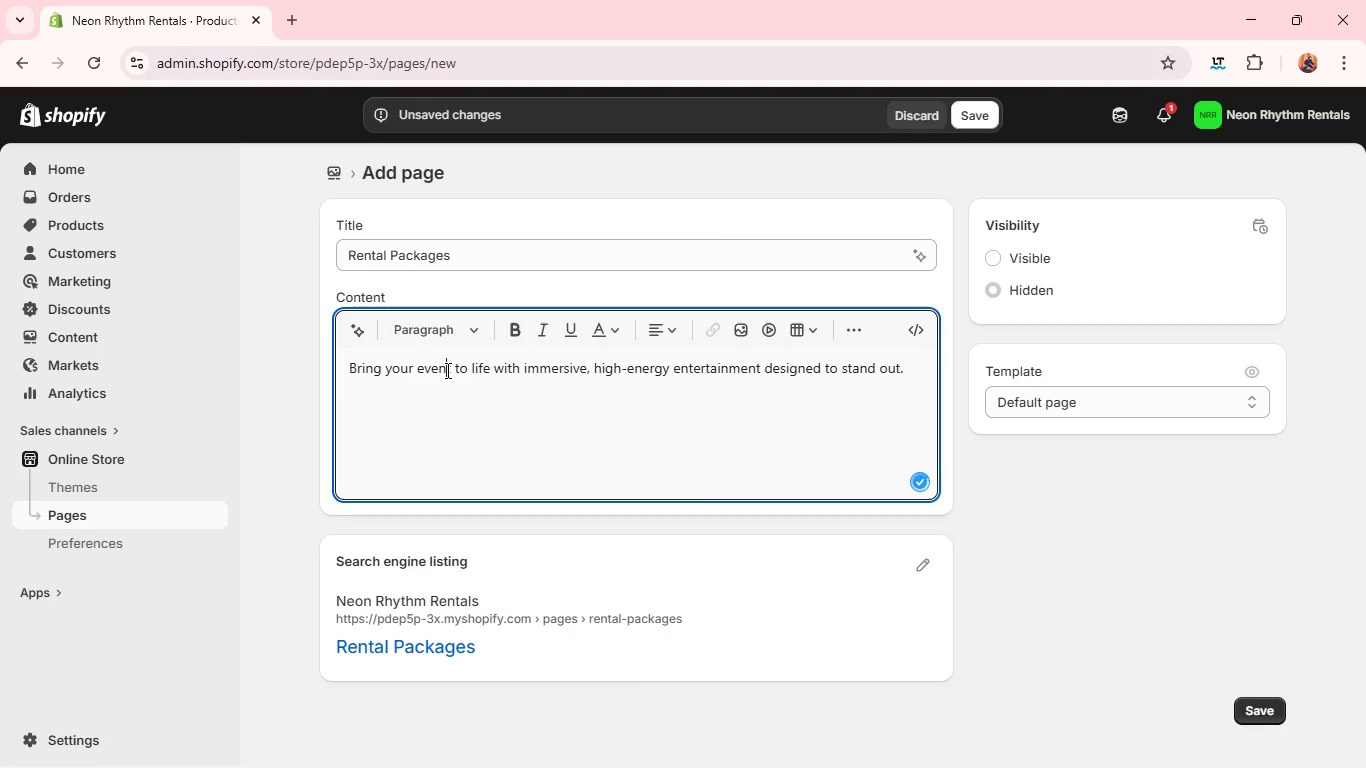 
key(Backspace)
 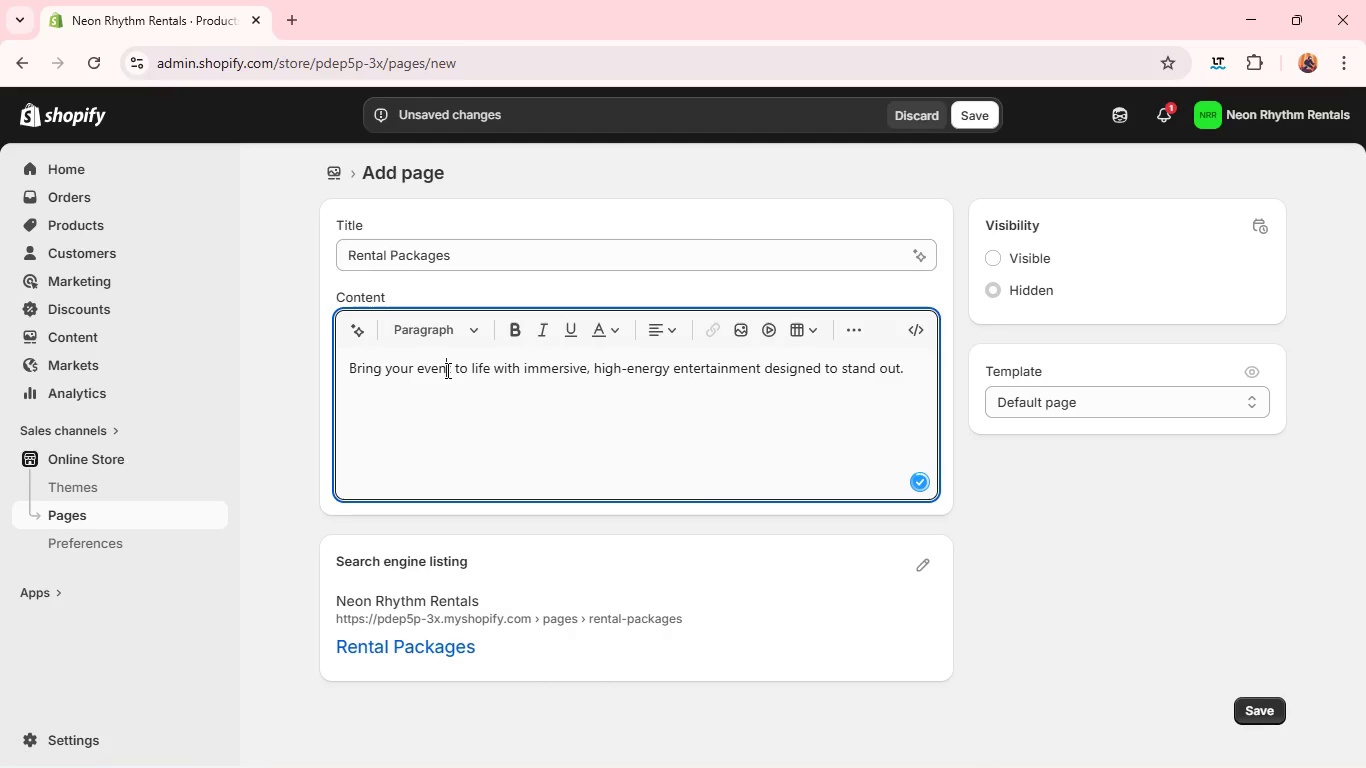 
key(N)
 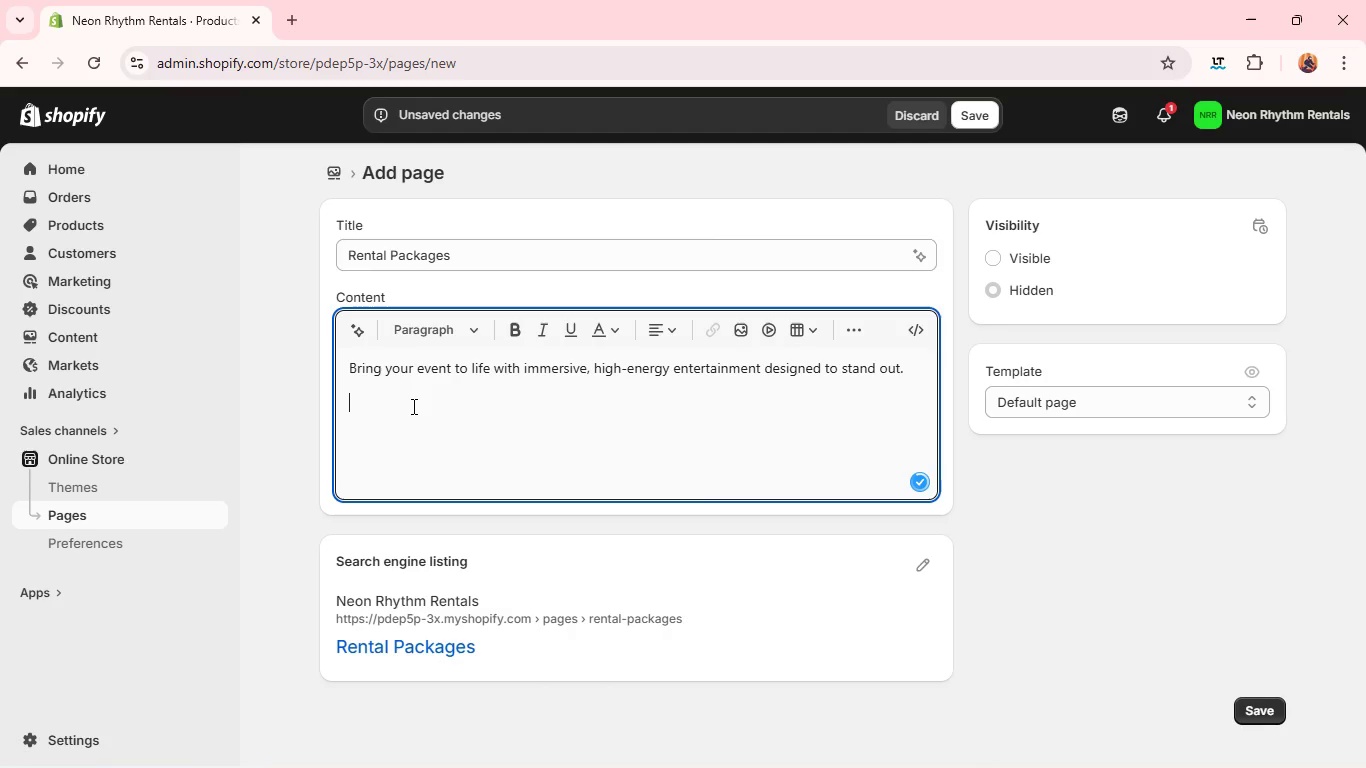 
left_click([412, 406])
 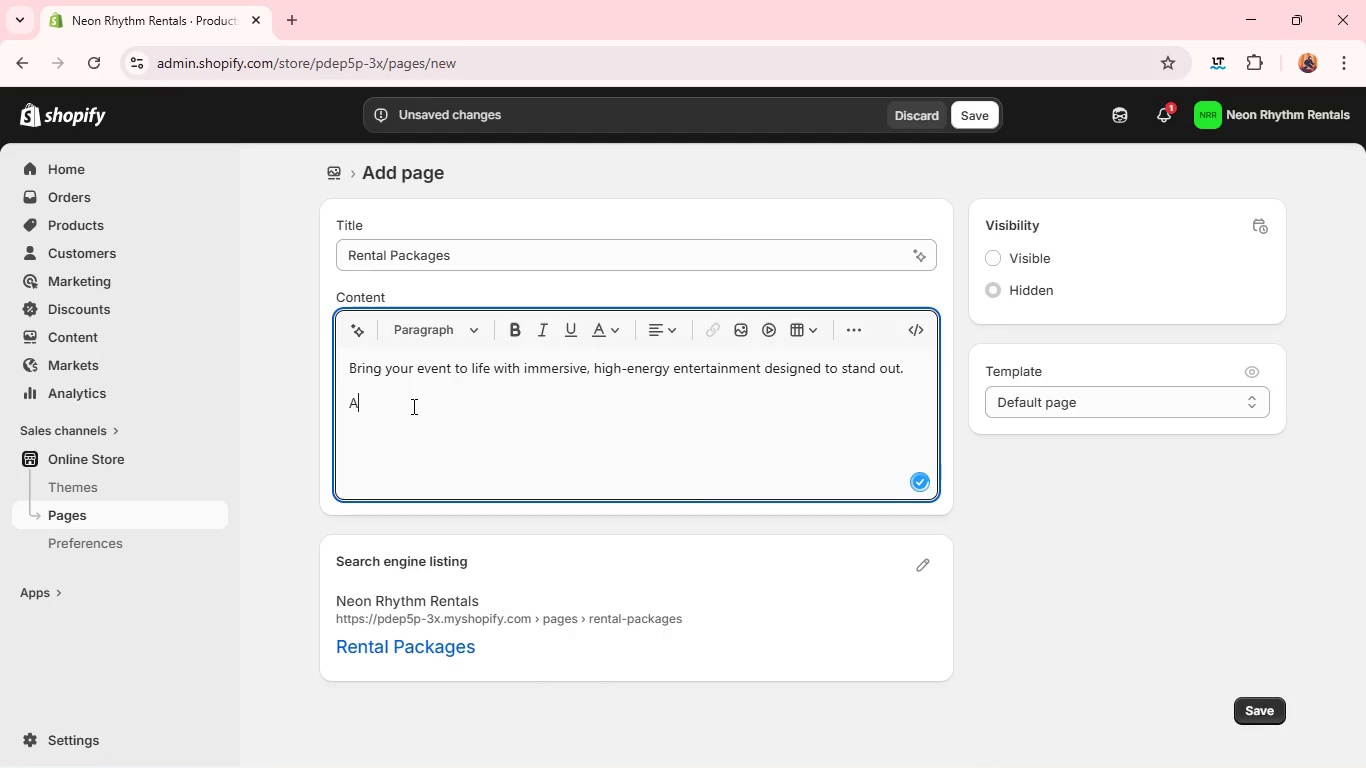 
type(At B)
key(Backspace)
type(Neopn)
key(Backspace)
key(Backspace)
type(n Th)
key(Backspace)
key(Backspace)
type(T)
key(Backspace)
type(Rhy)
 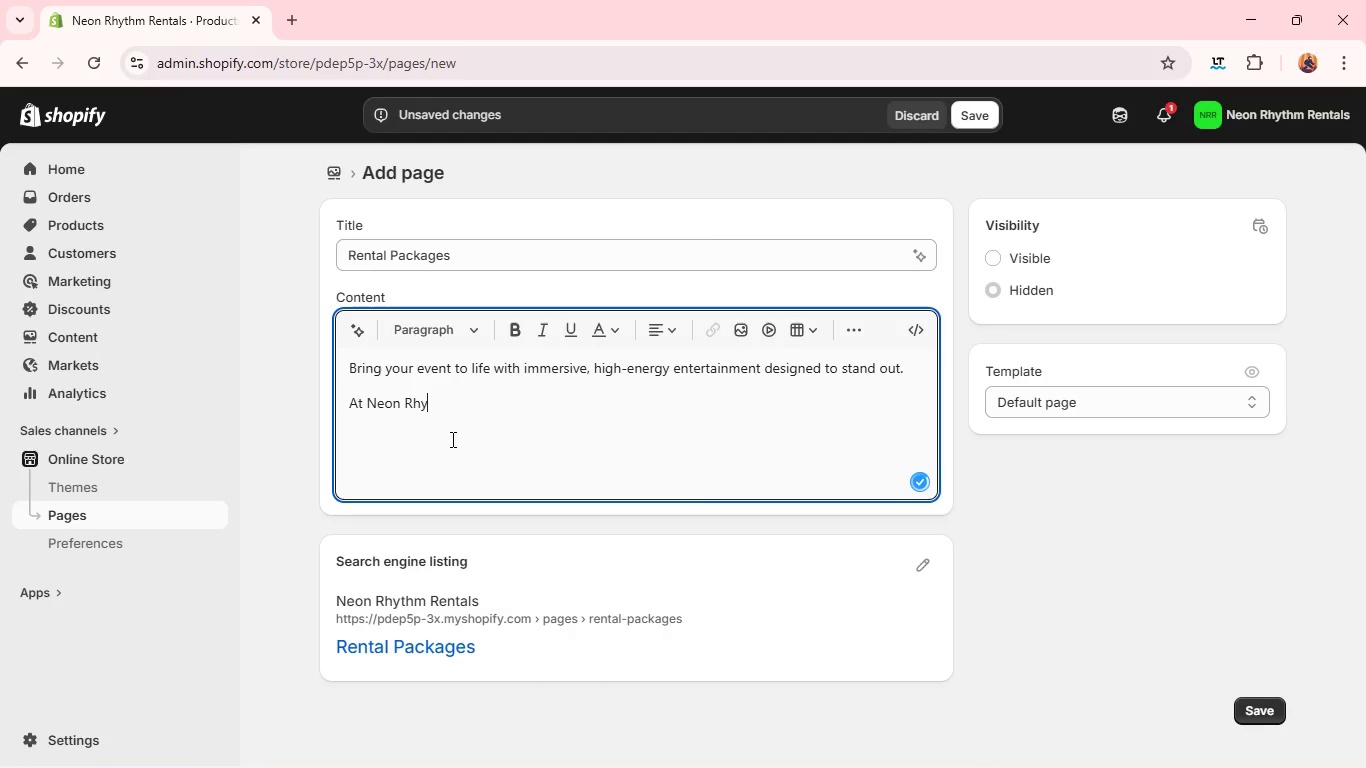 
type(thm Rentals.)
key(Backspace)
type(, we don't just provide equipment-we creat unforgettable experiences. Wheter)
key(Backspace)
key(Backspace)
type(her you're planning a corporate activation, wedding, privater party )
key(Backspace)
type(,)
 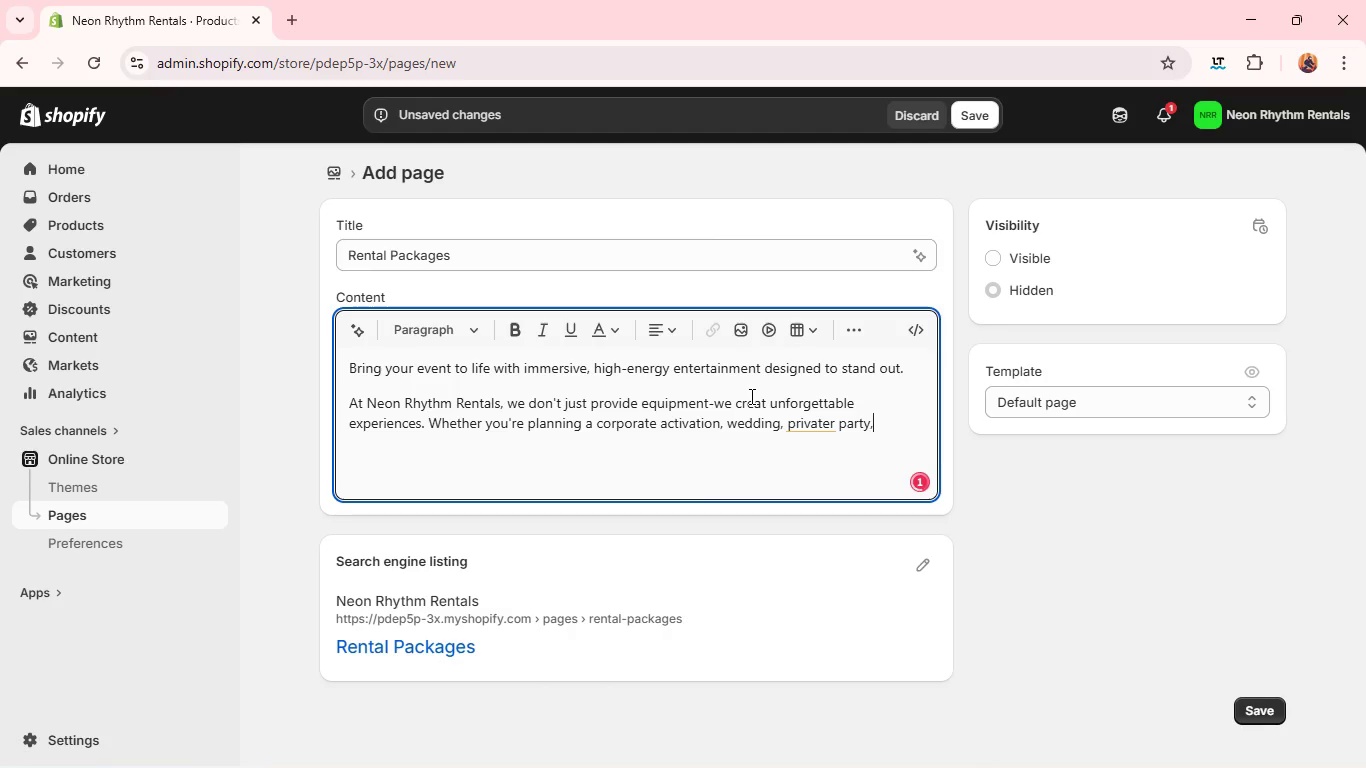 
left_click([802, 429])
 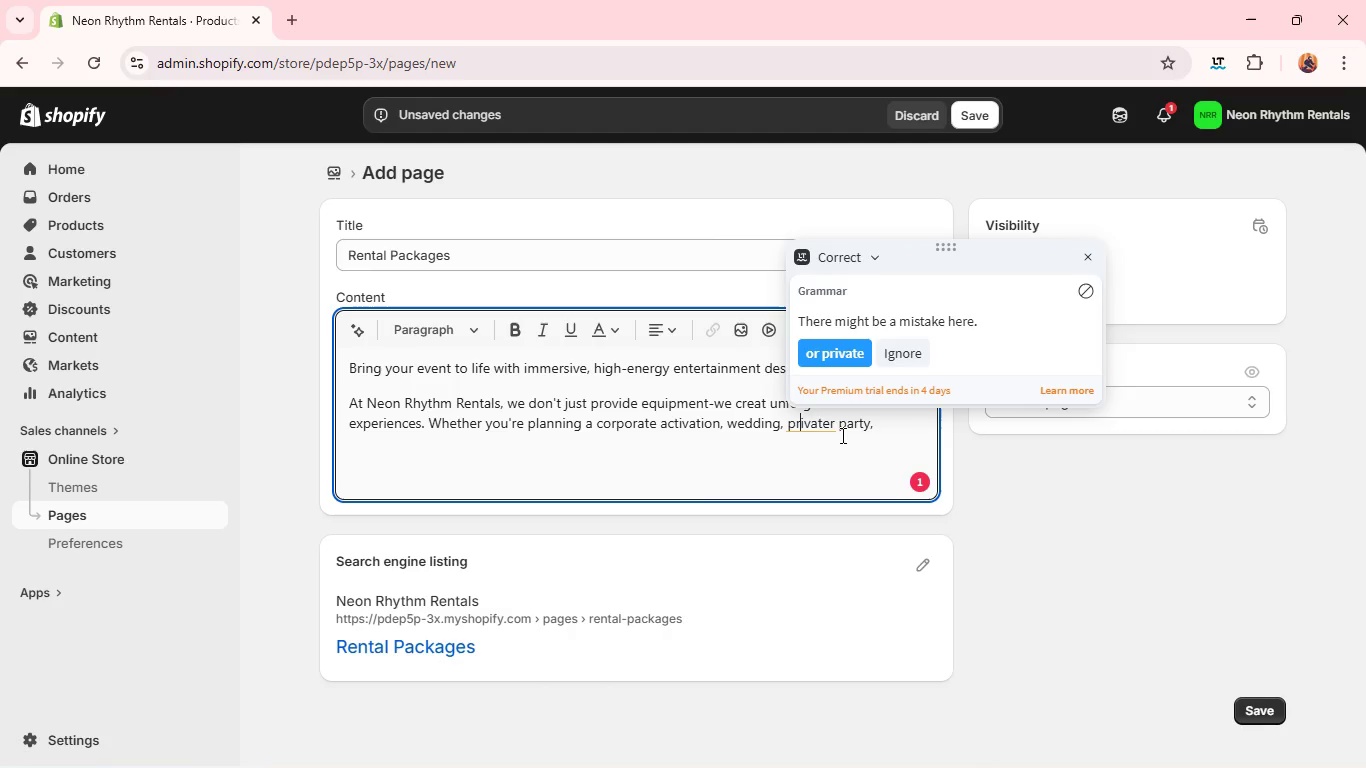 
wait(7.76)
 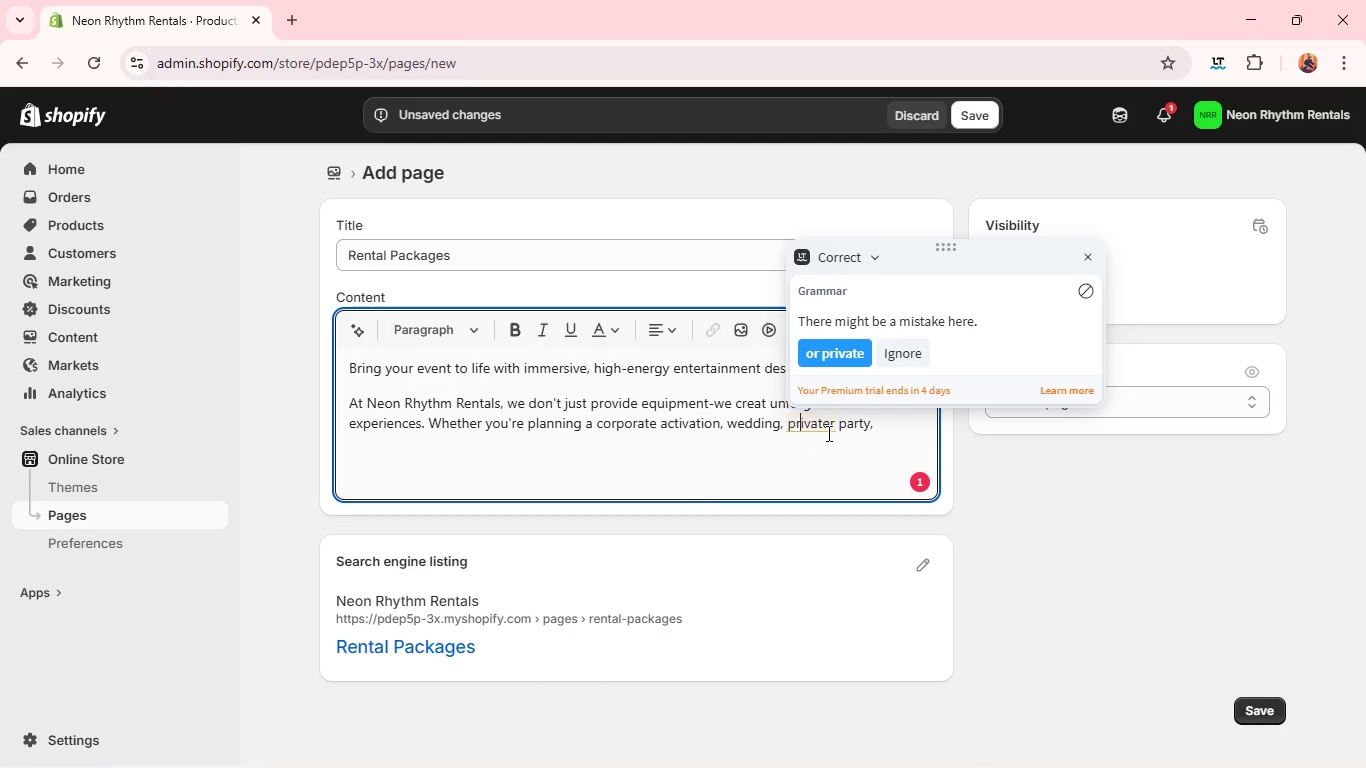 
left_click([834, 426])
 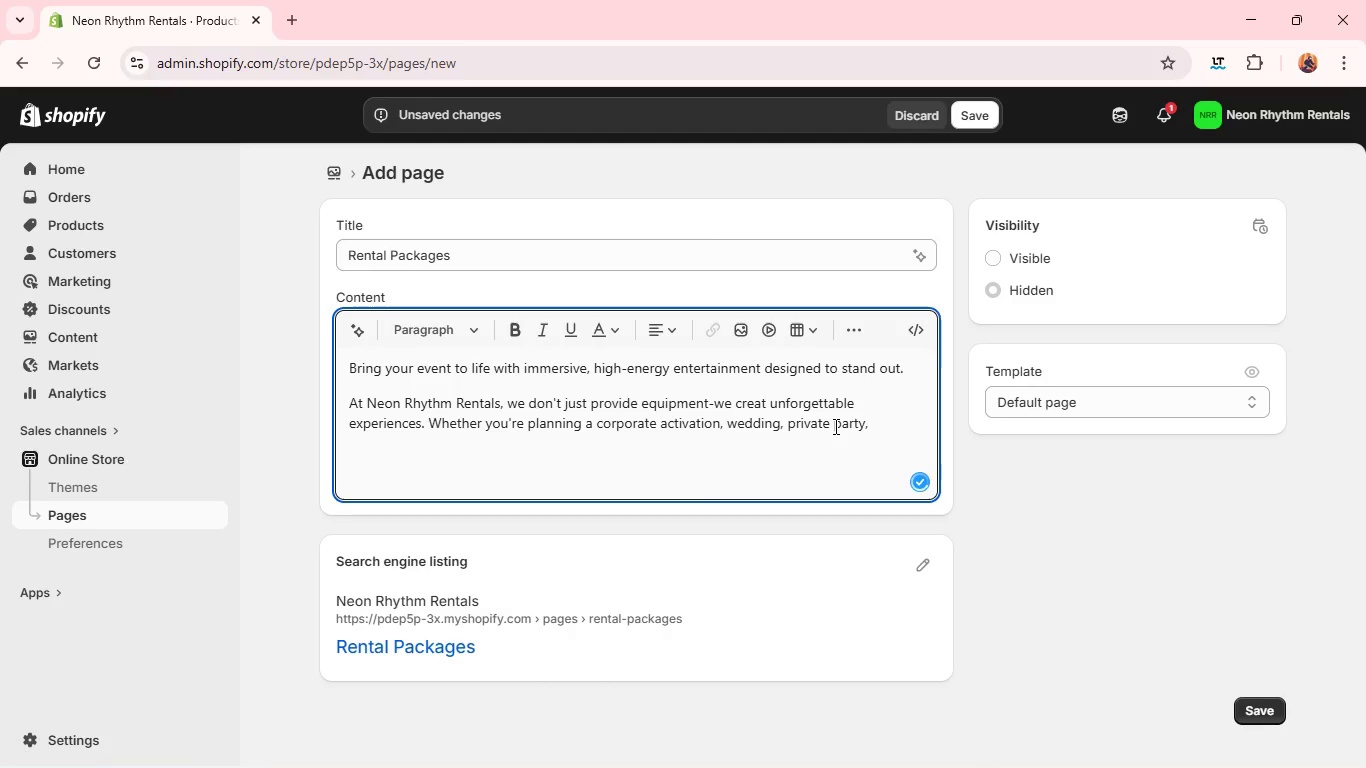 
key(Backspace)
 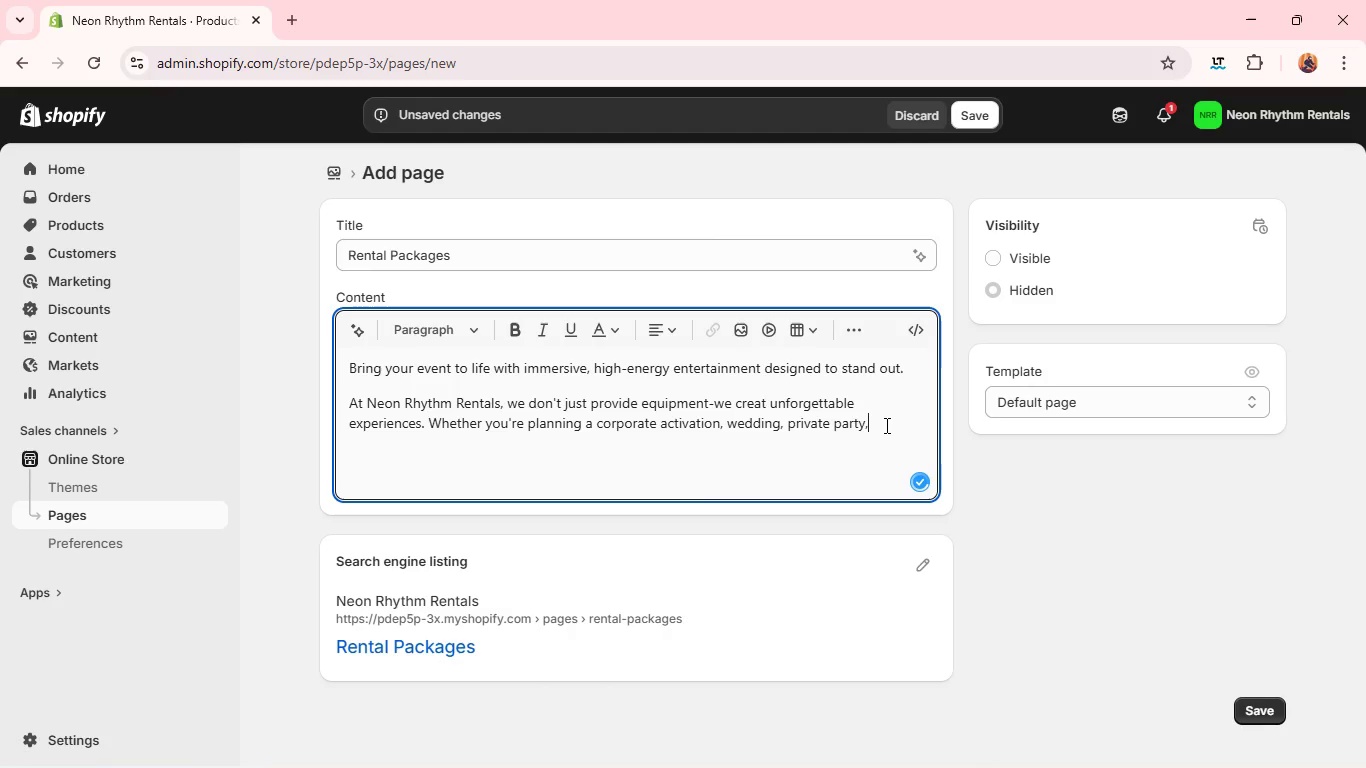 
left_click([885, 425])
 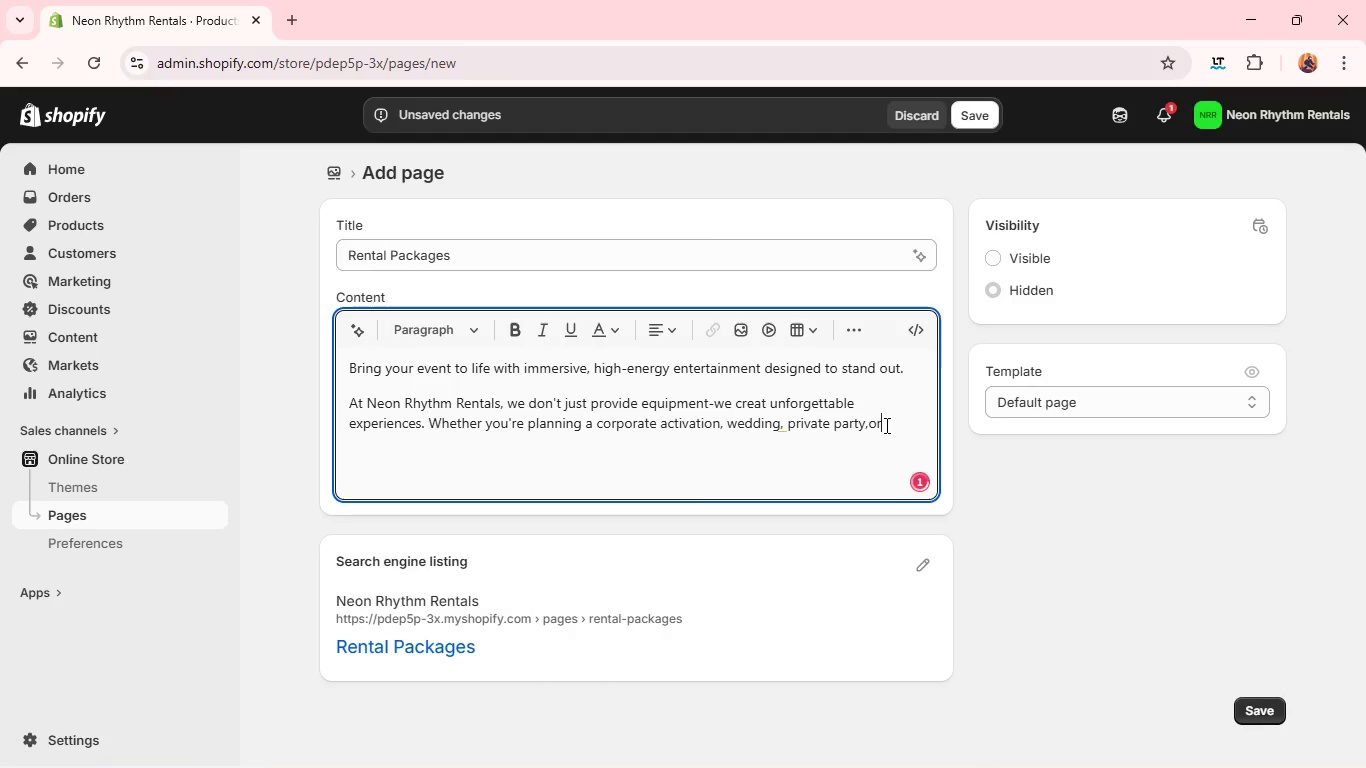 
type(or )
 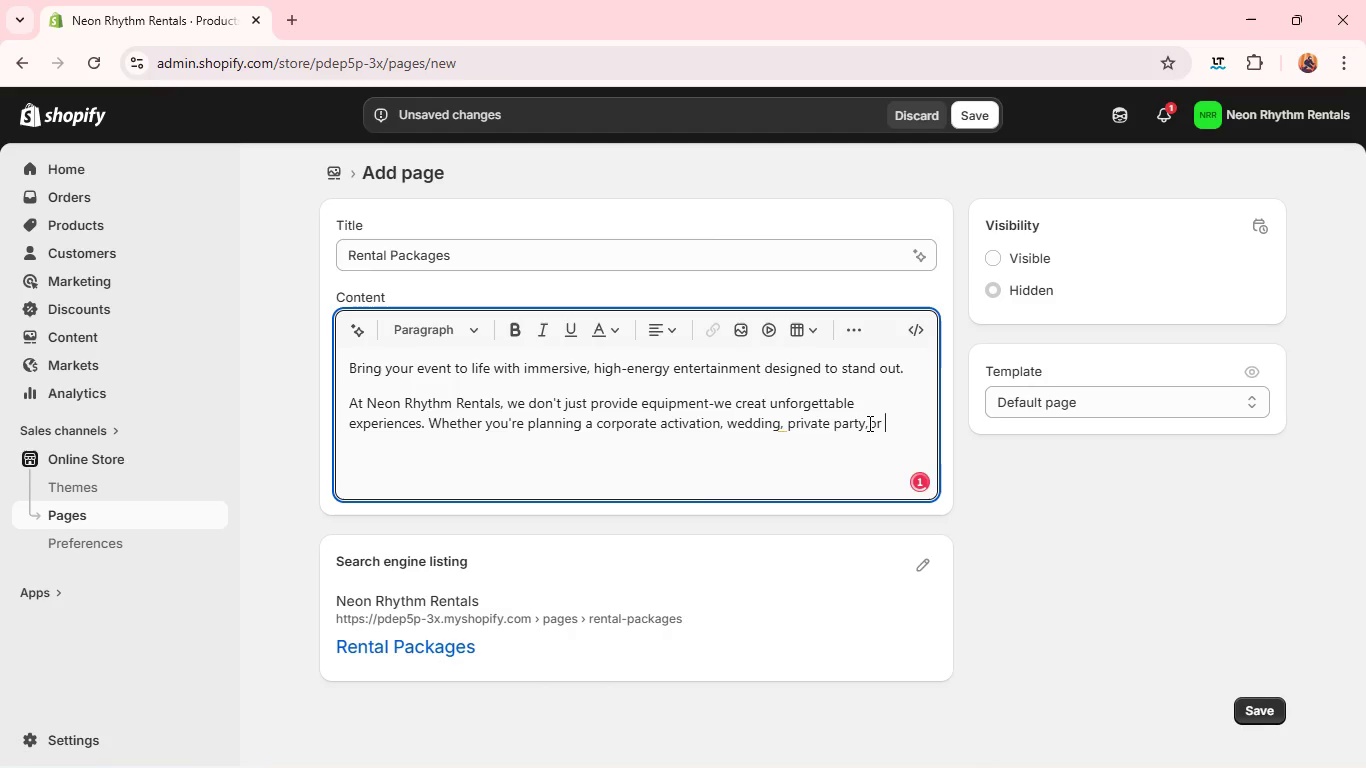 
key(Space)
 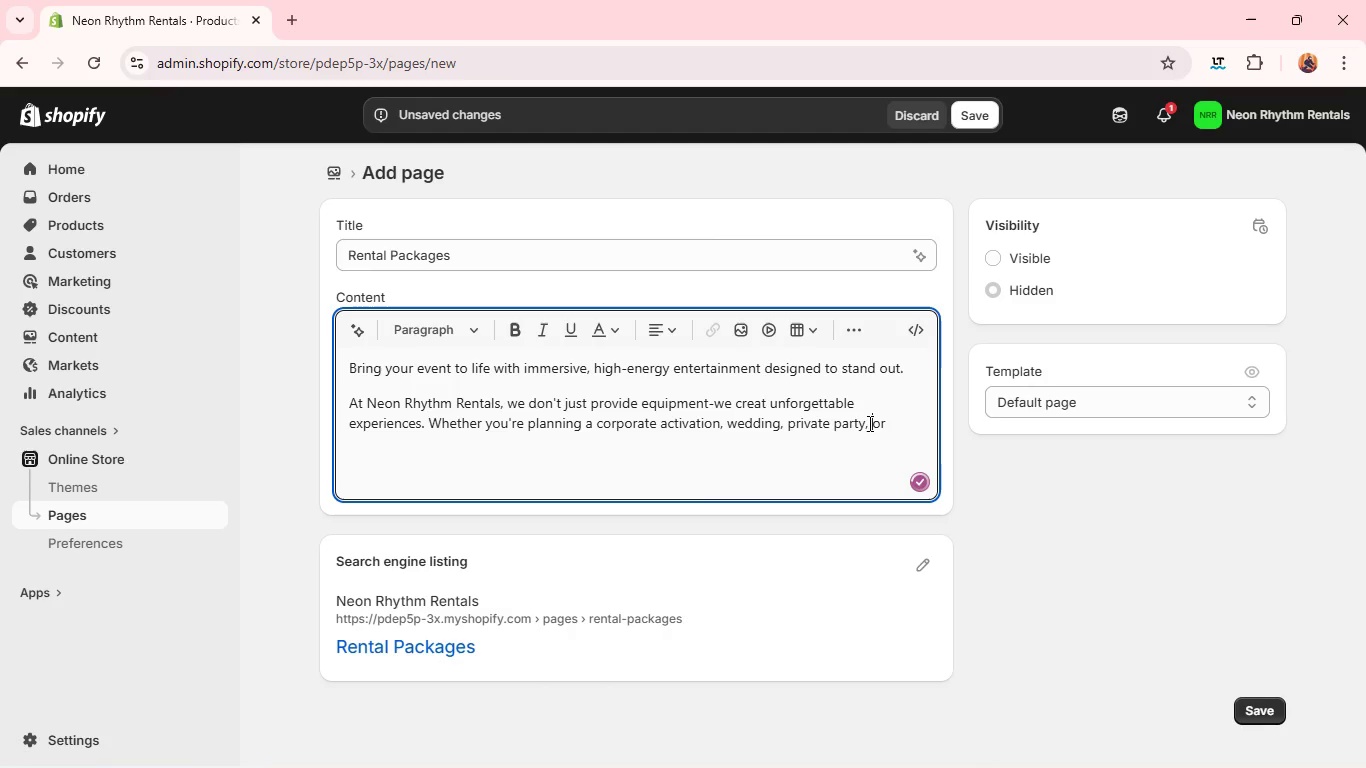 
left_click([868, 423])
 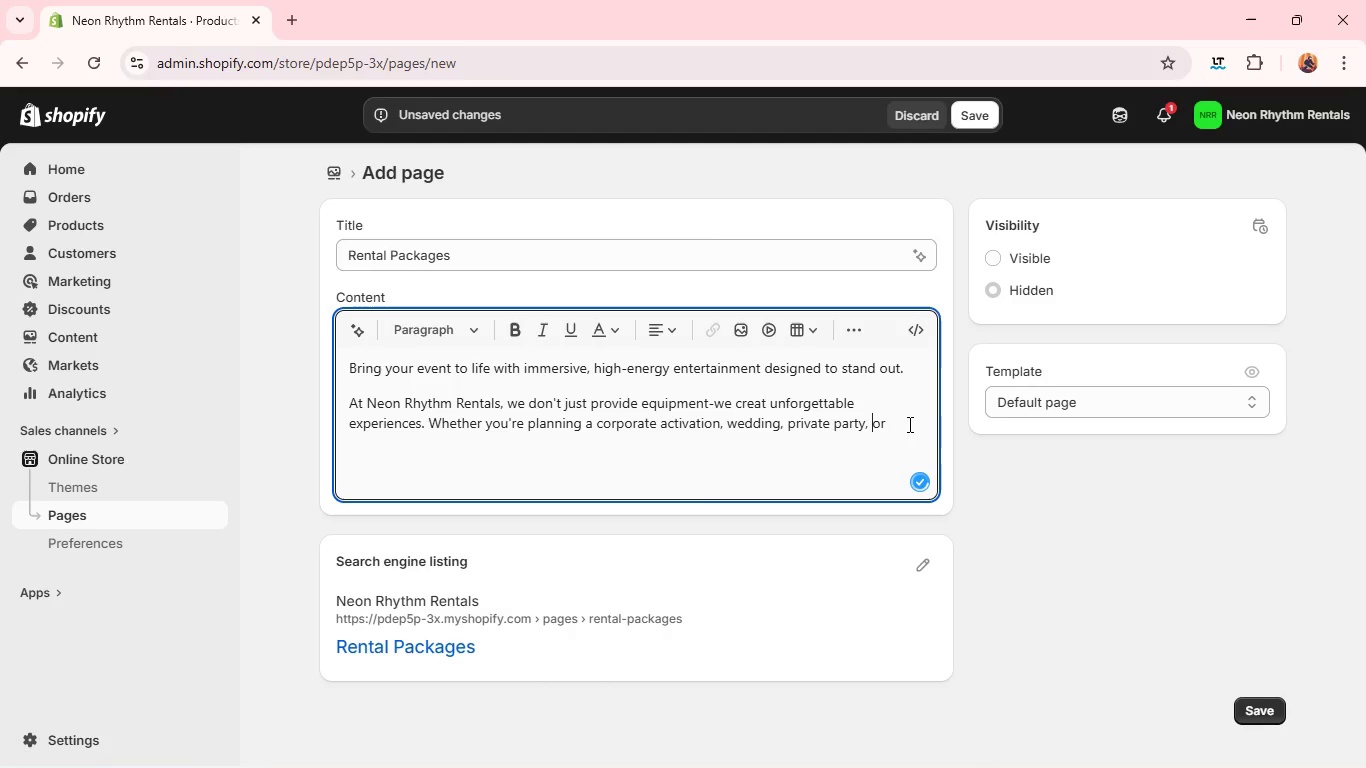 
key(Space)
 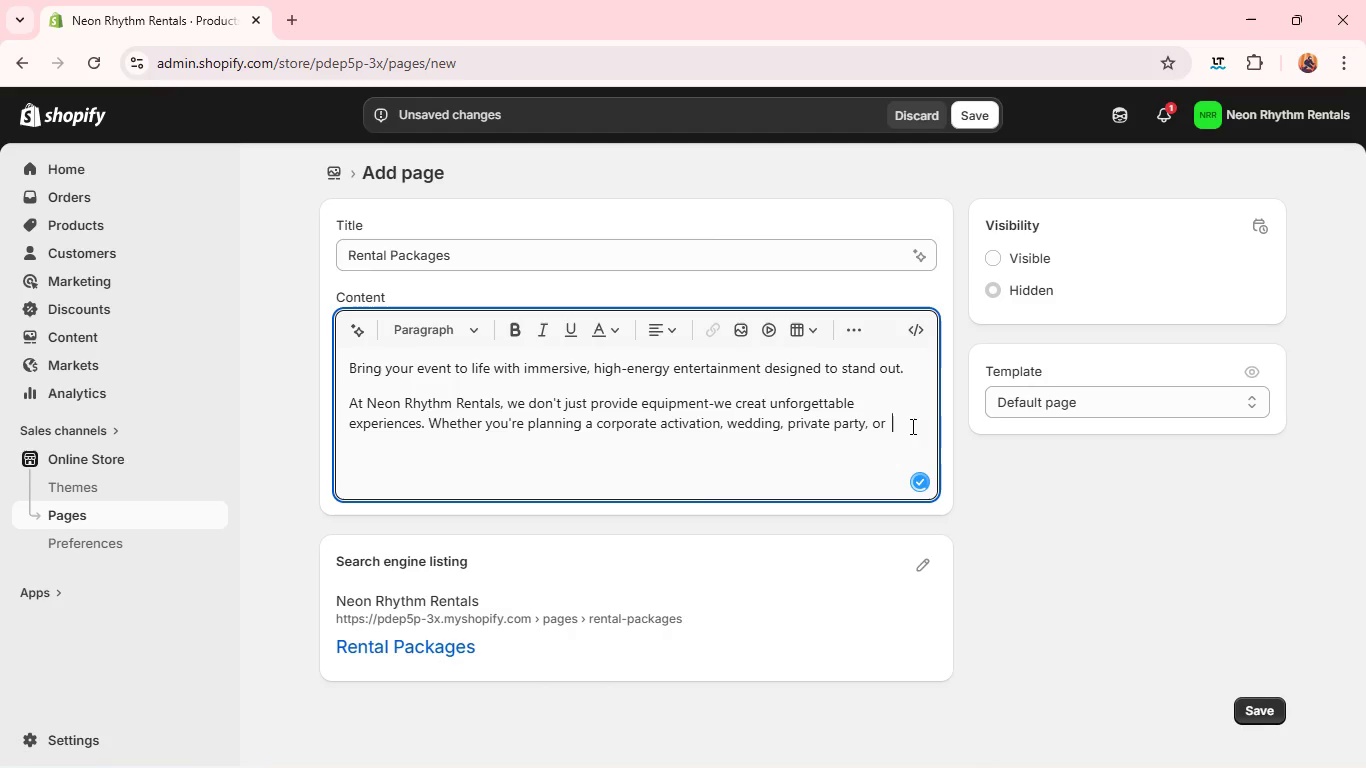 
left_click([911, 426])
 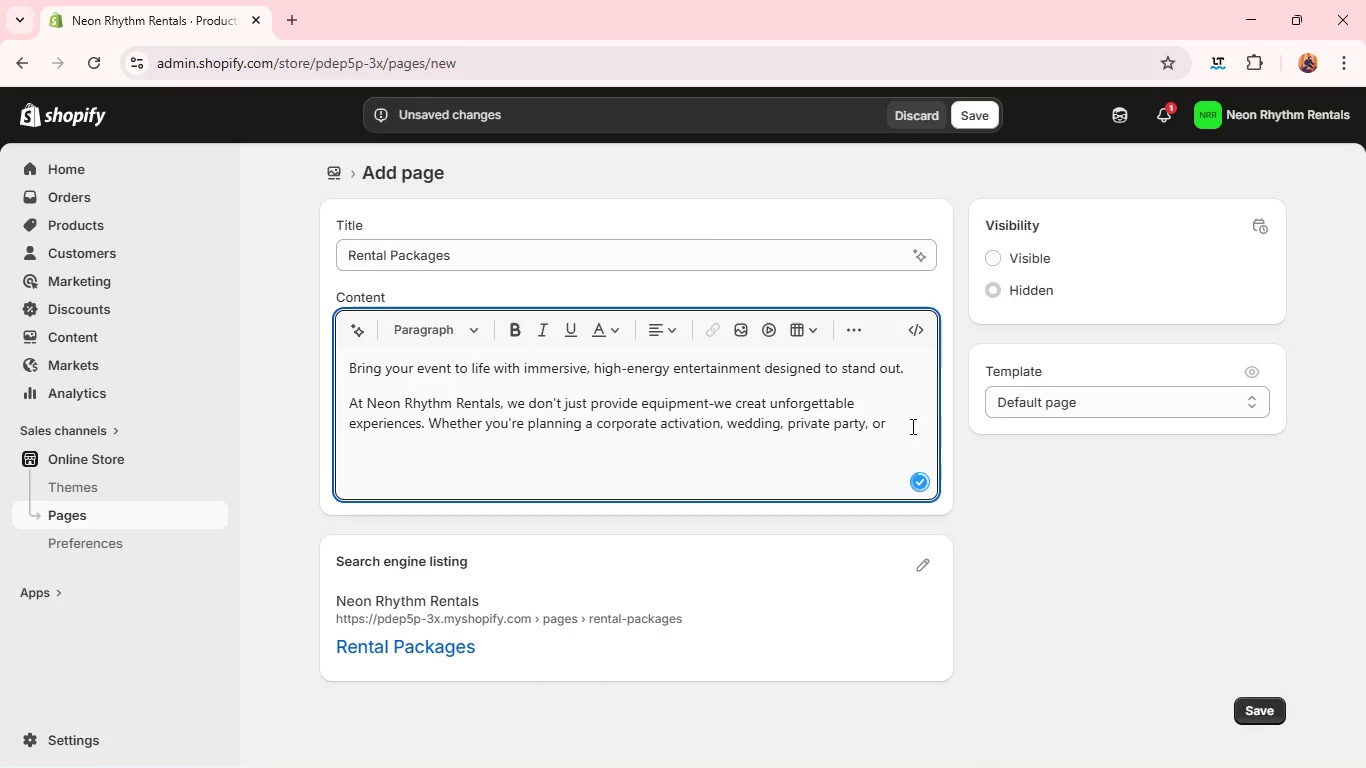 
key(Backspace)
type(nightlife-inspired event, our rental packages are built to deliver maximum impact with zero ste)
 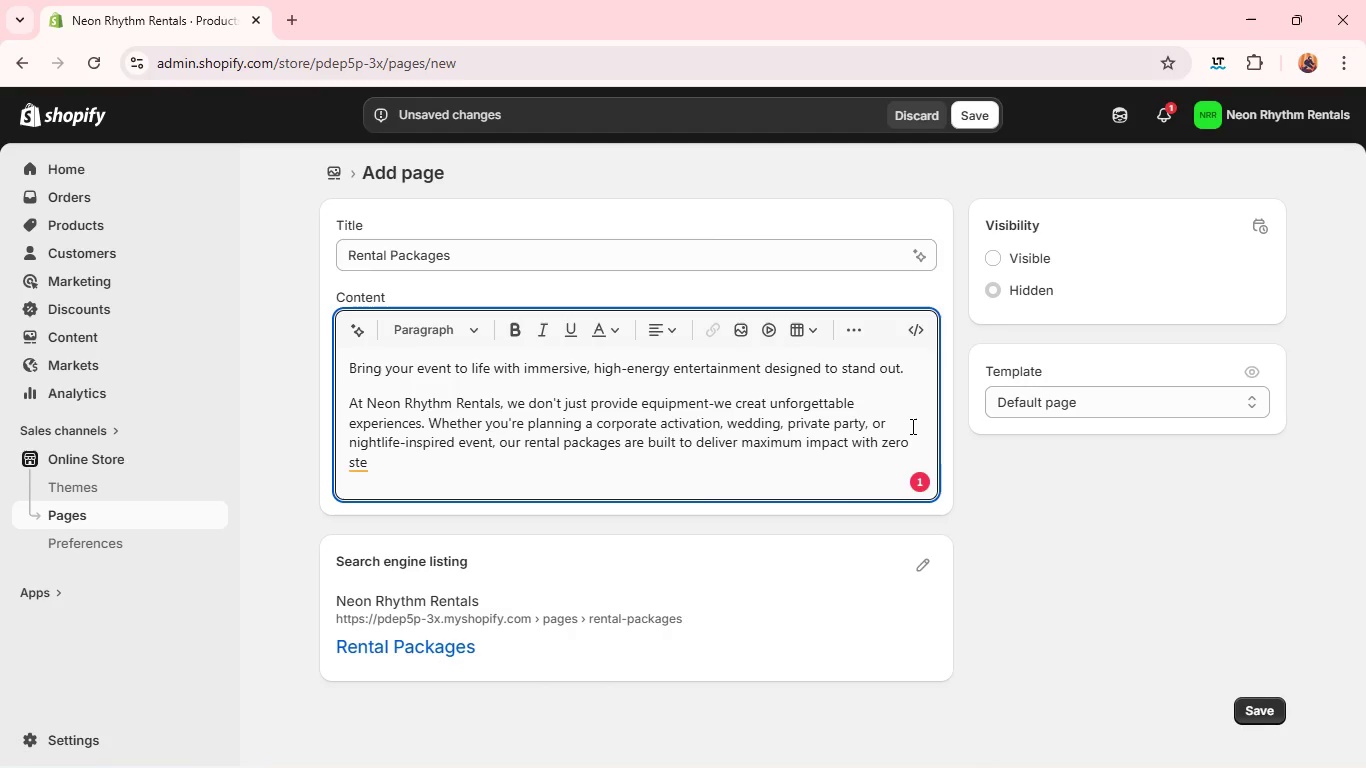 
wait(5.69)
 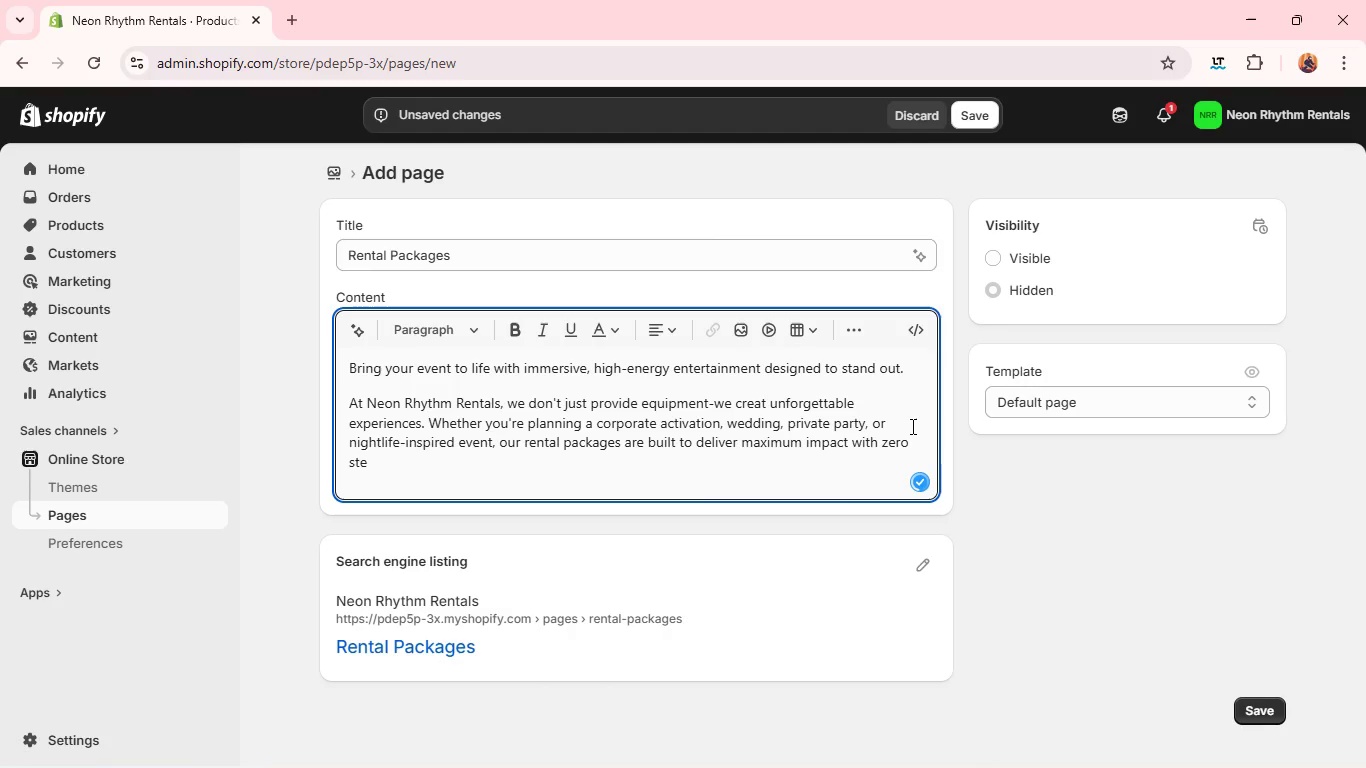 
key(Backspace)
 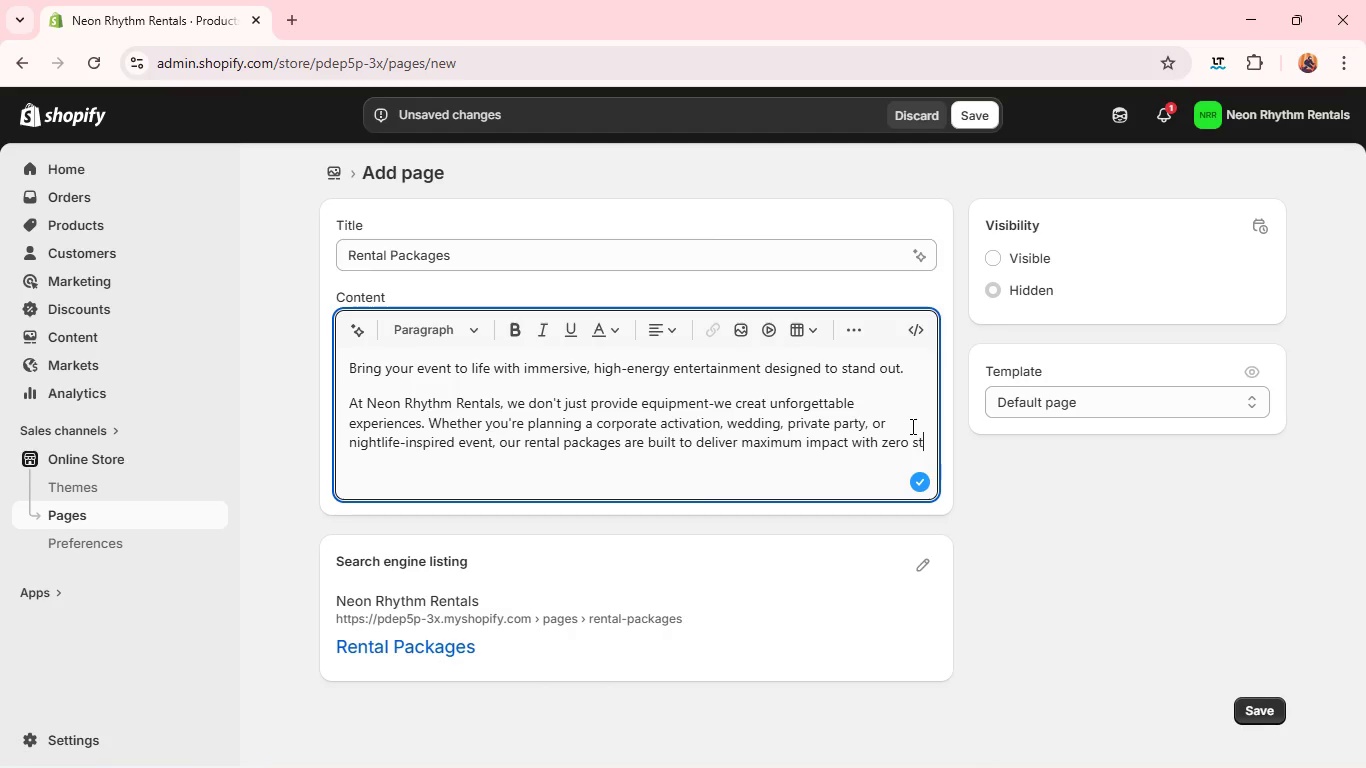 
type(ress.)
 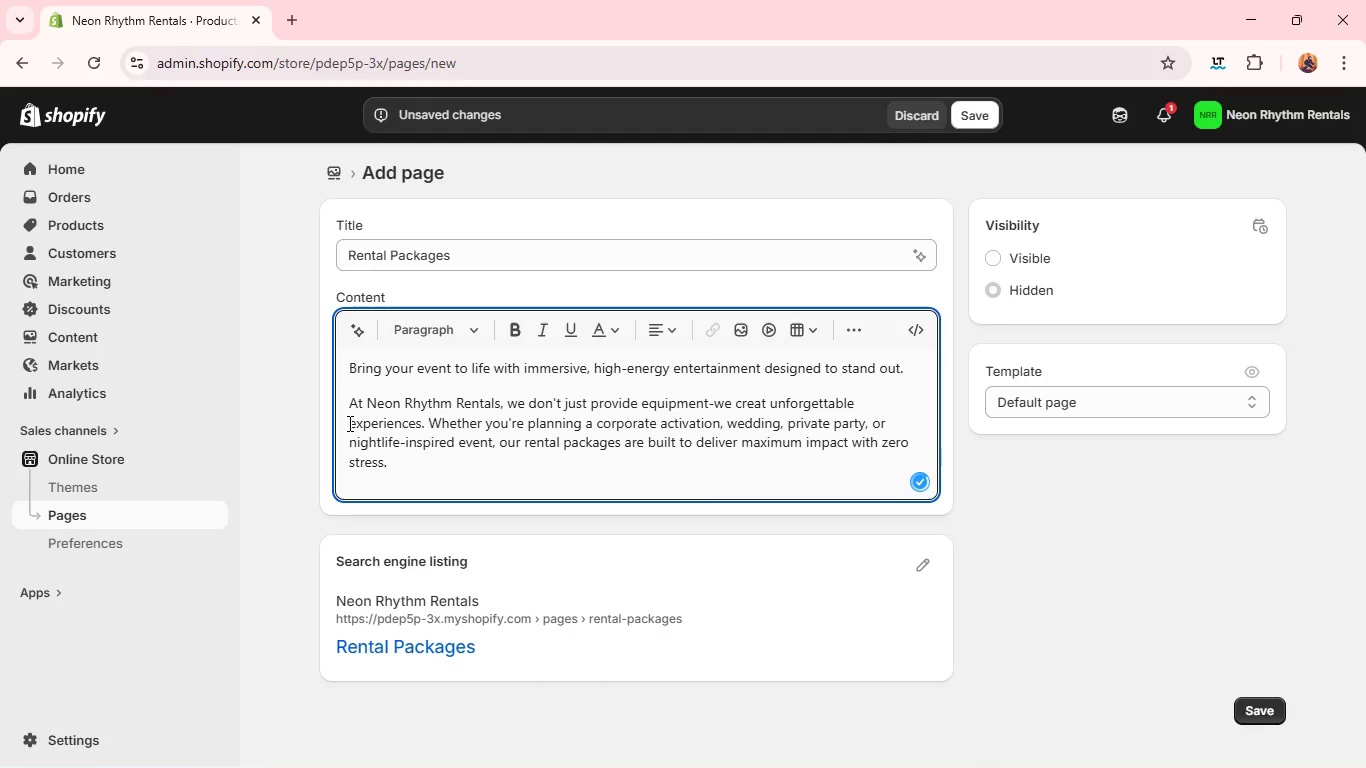 
left_click([348, 423])
 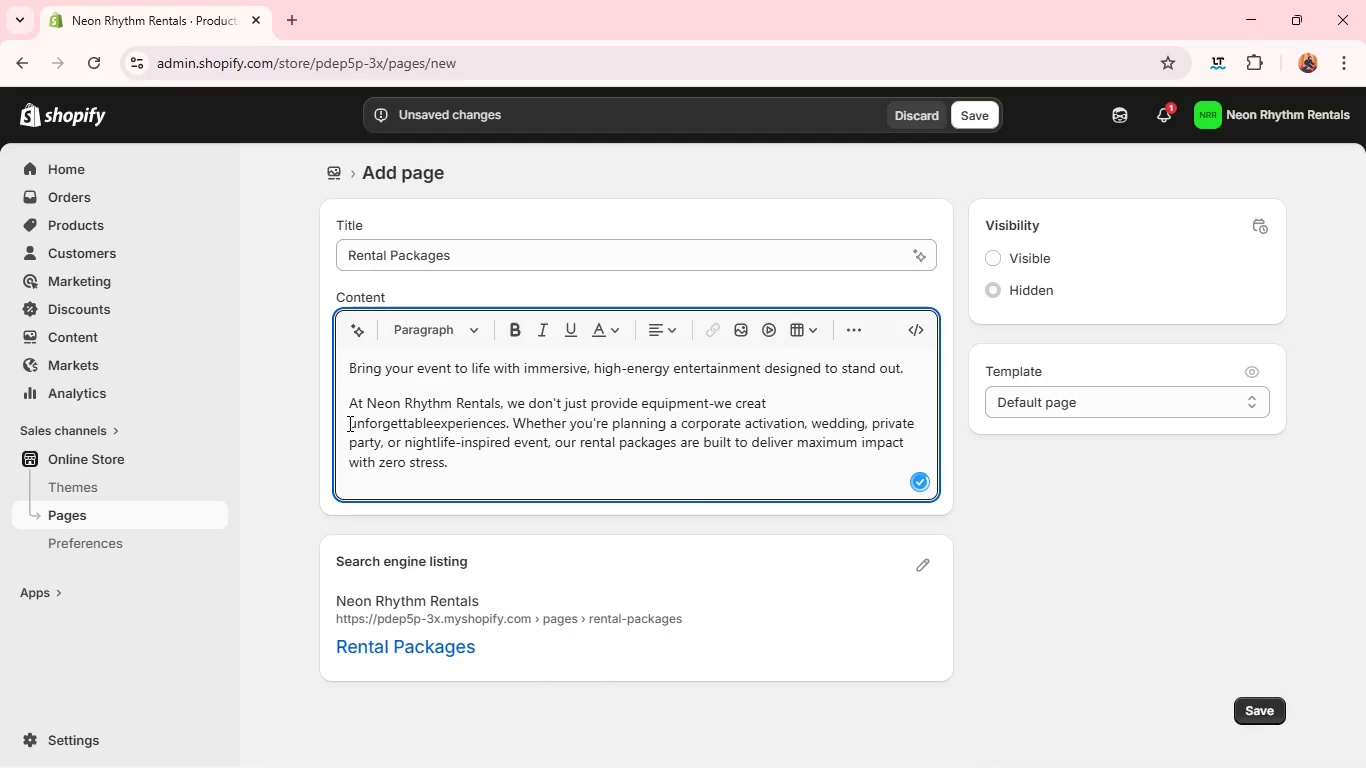 
key(Backspace)
 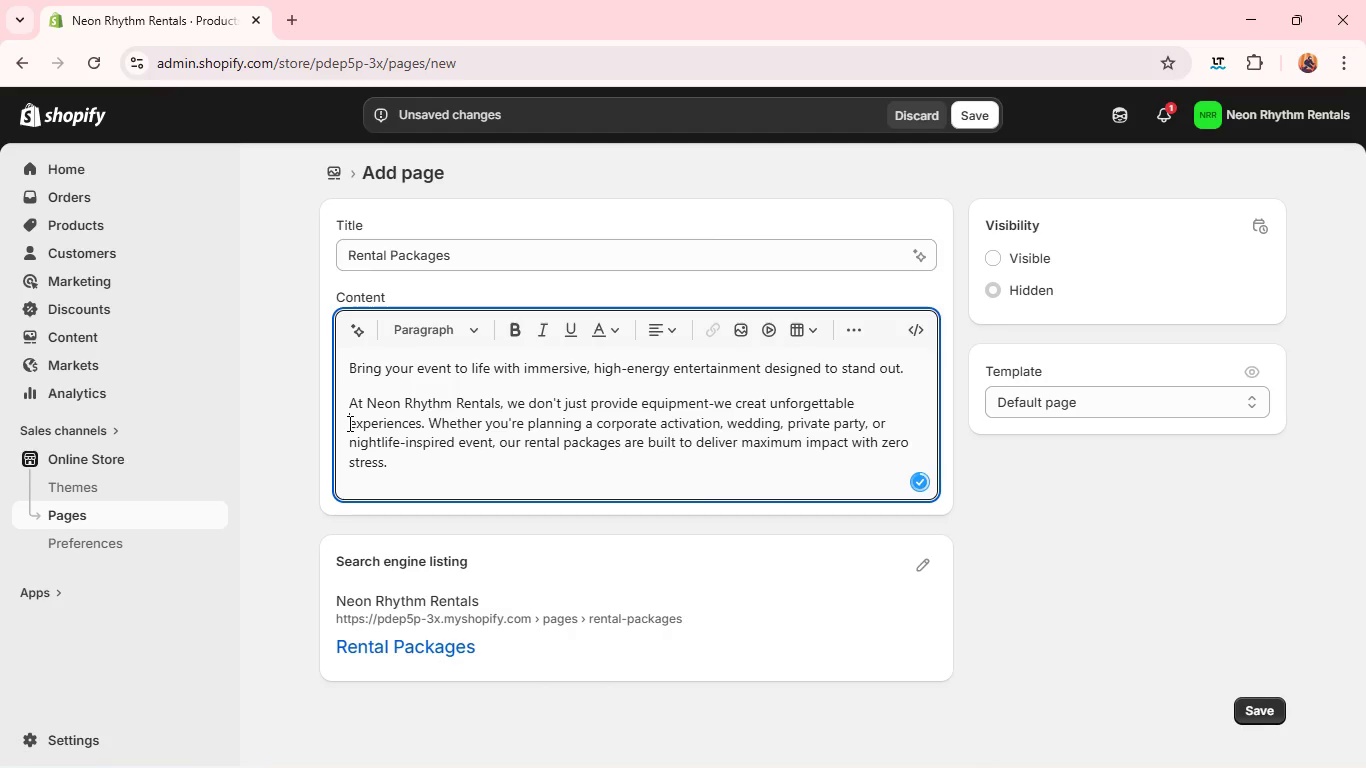 
key(Space)
 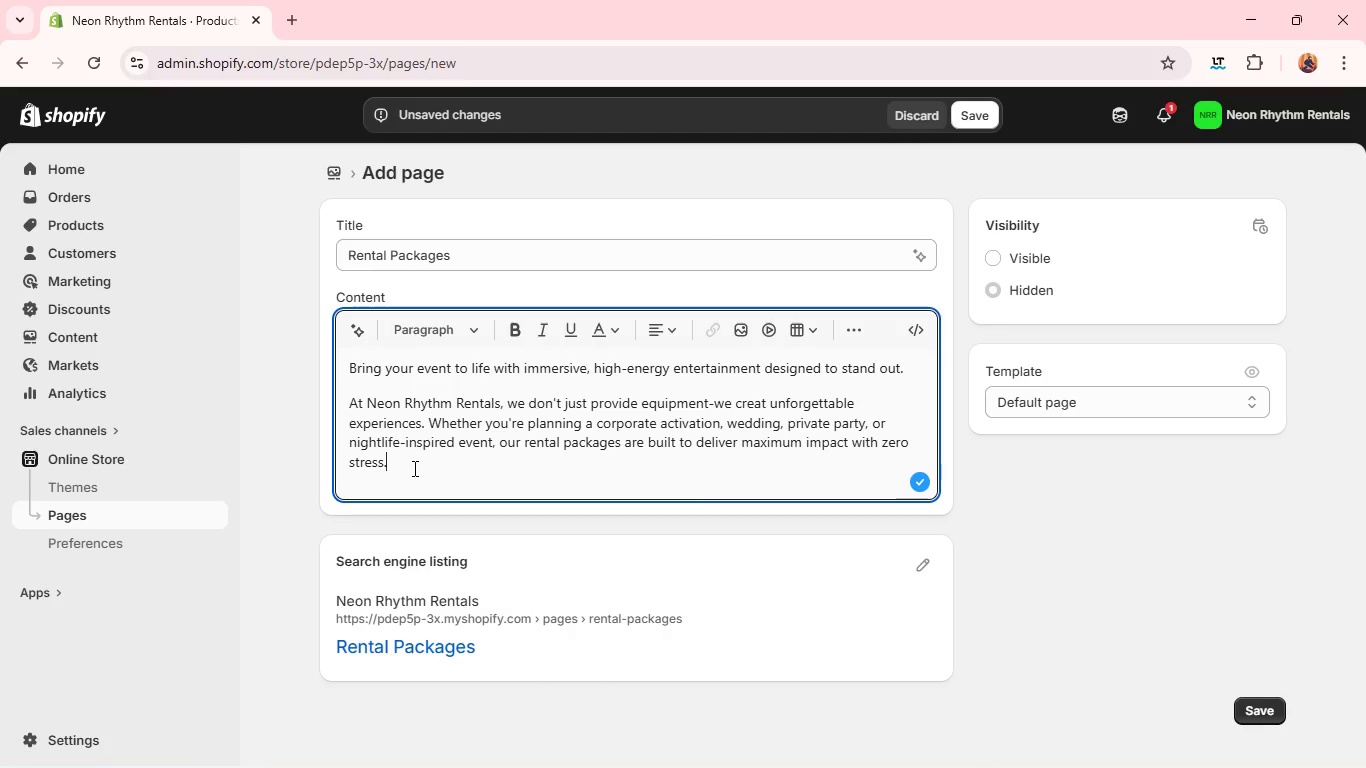 
left_click([413, 468])
 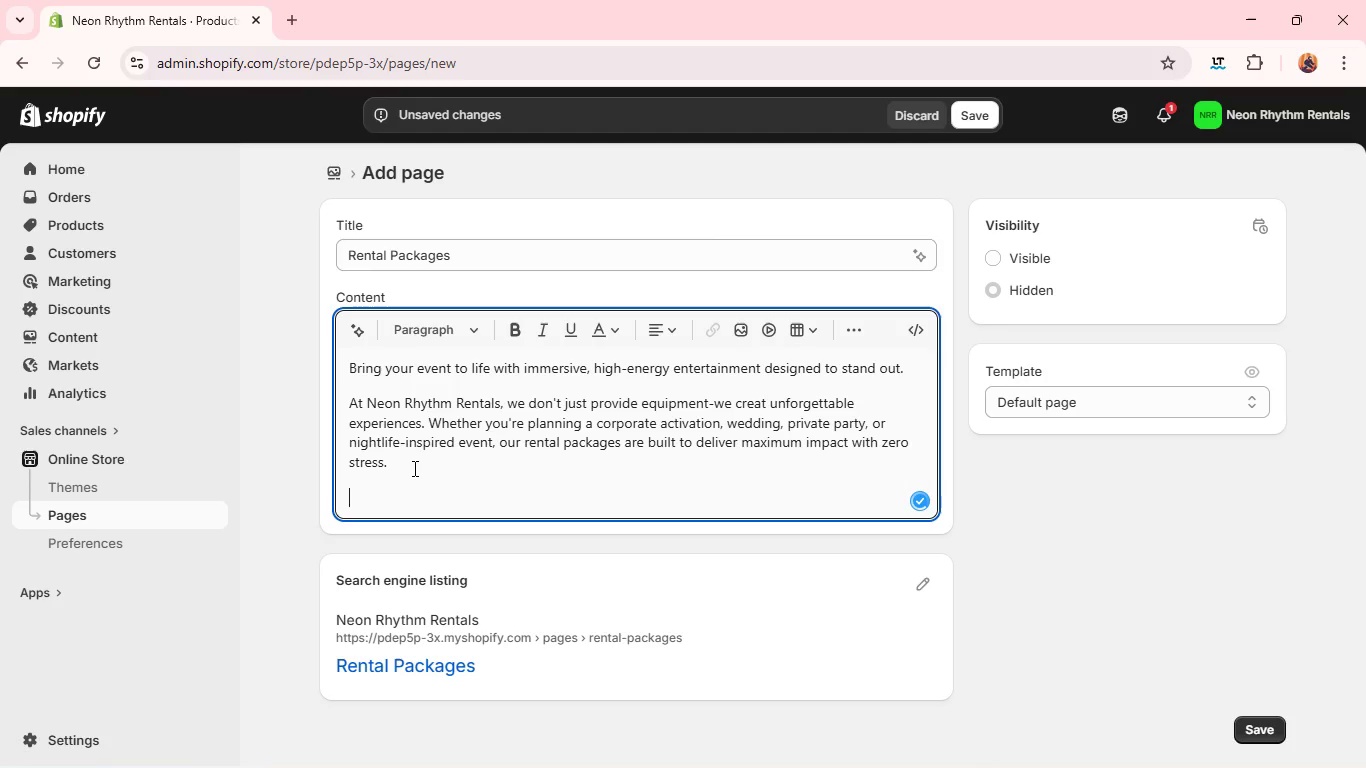 
key(Enter)
 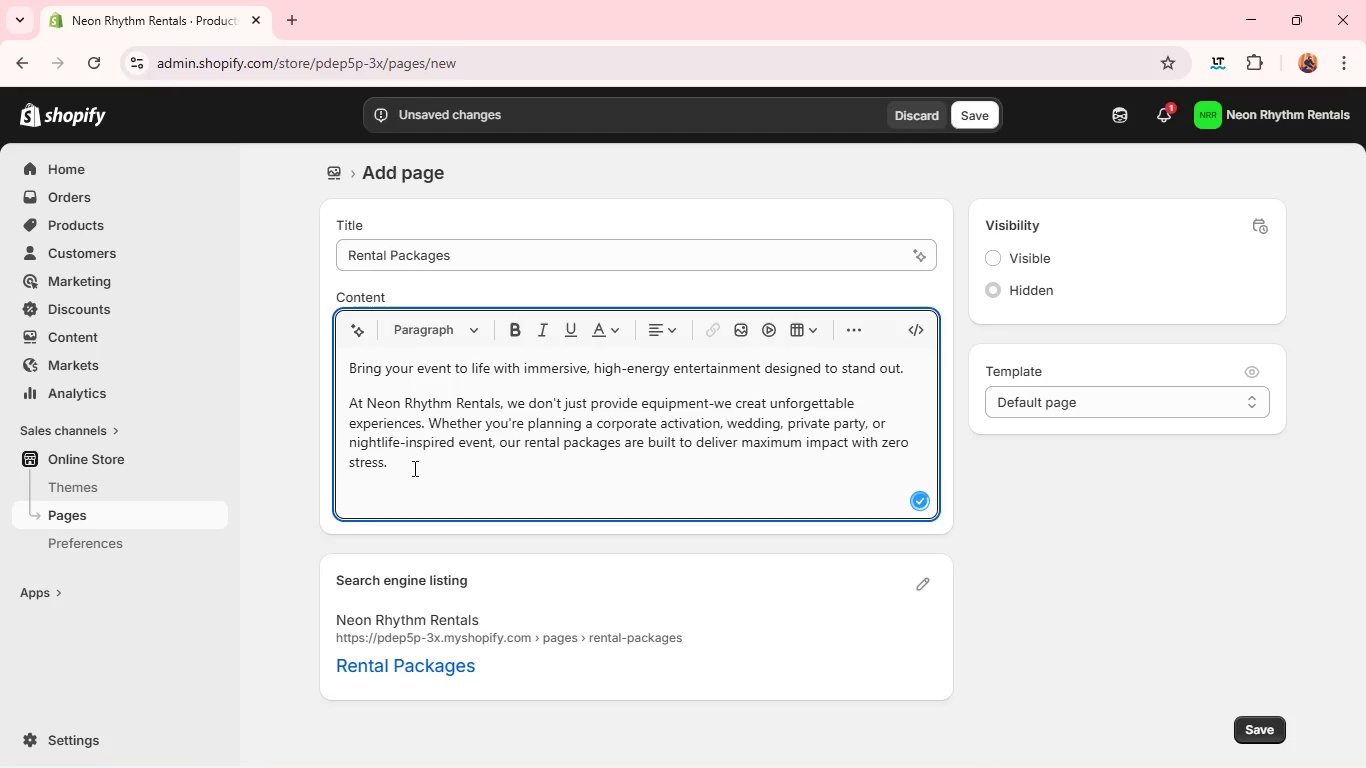 
type(From glowing photo booths to silent disco setups and full-scale DJ experiences, every package is designed to elevate your events)
key(Backspace)
type( and keep your guests ena)
key(Backspace)
type(gaged from start to finish,)
key(Backspace)
type(. )
 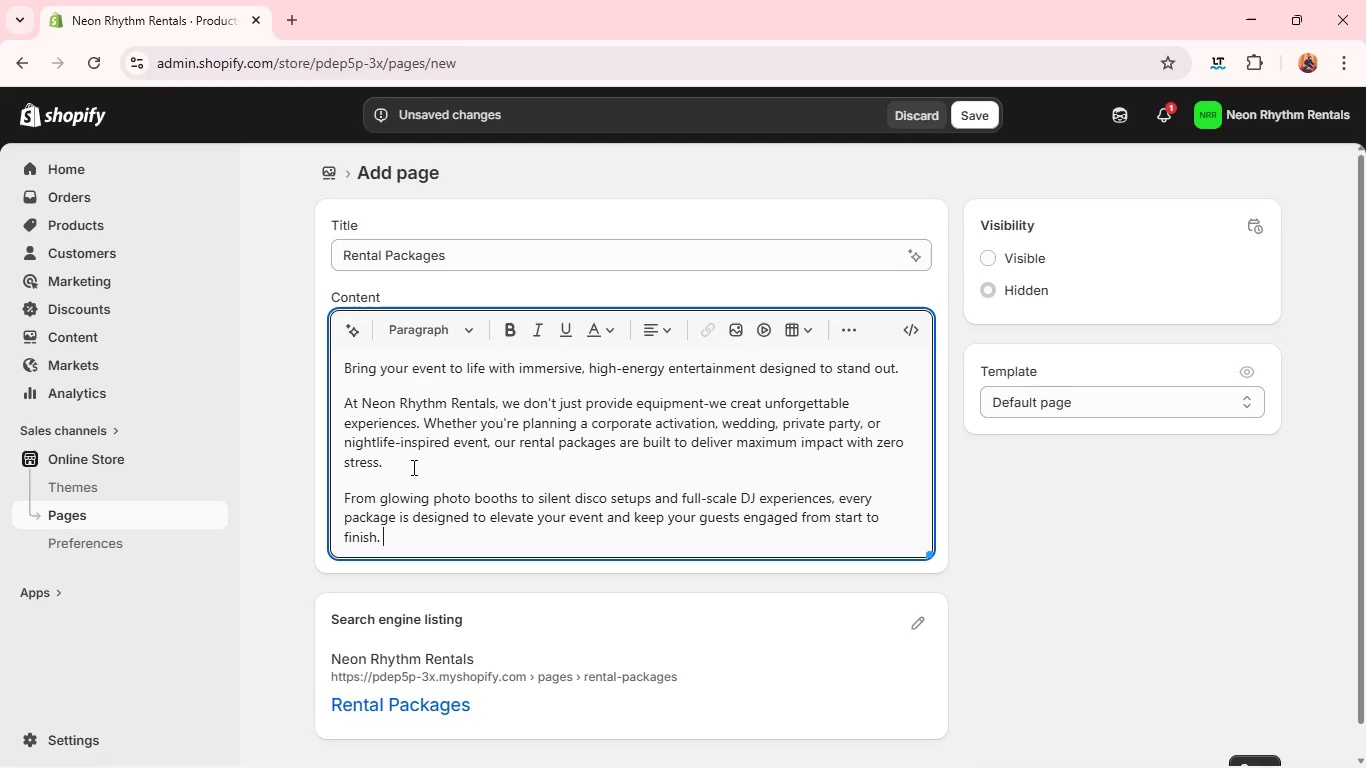 
key(Enter)
 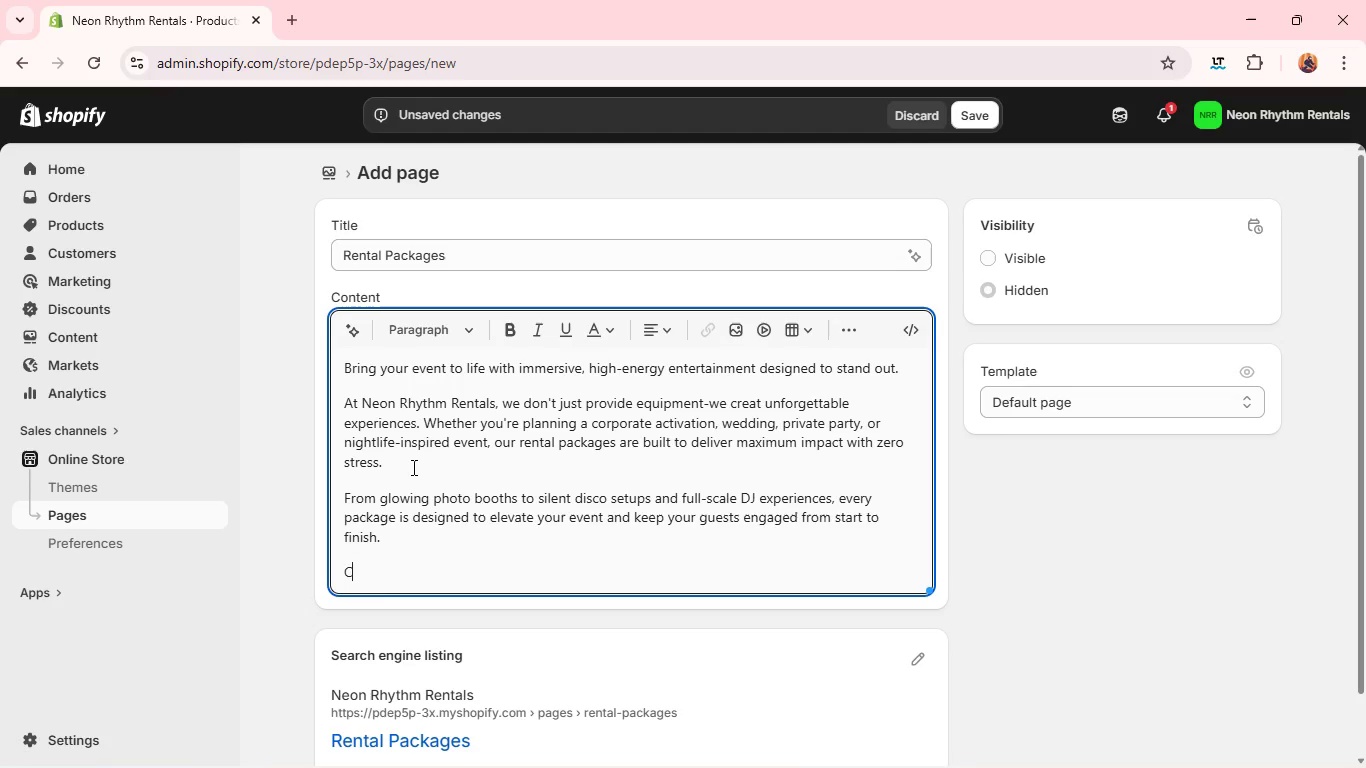 
type(Choose Your Ec)
key(Backspace)
type(xperience)
 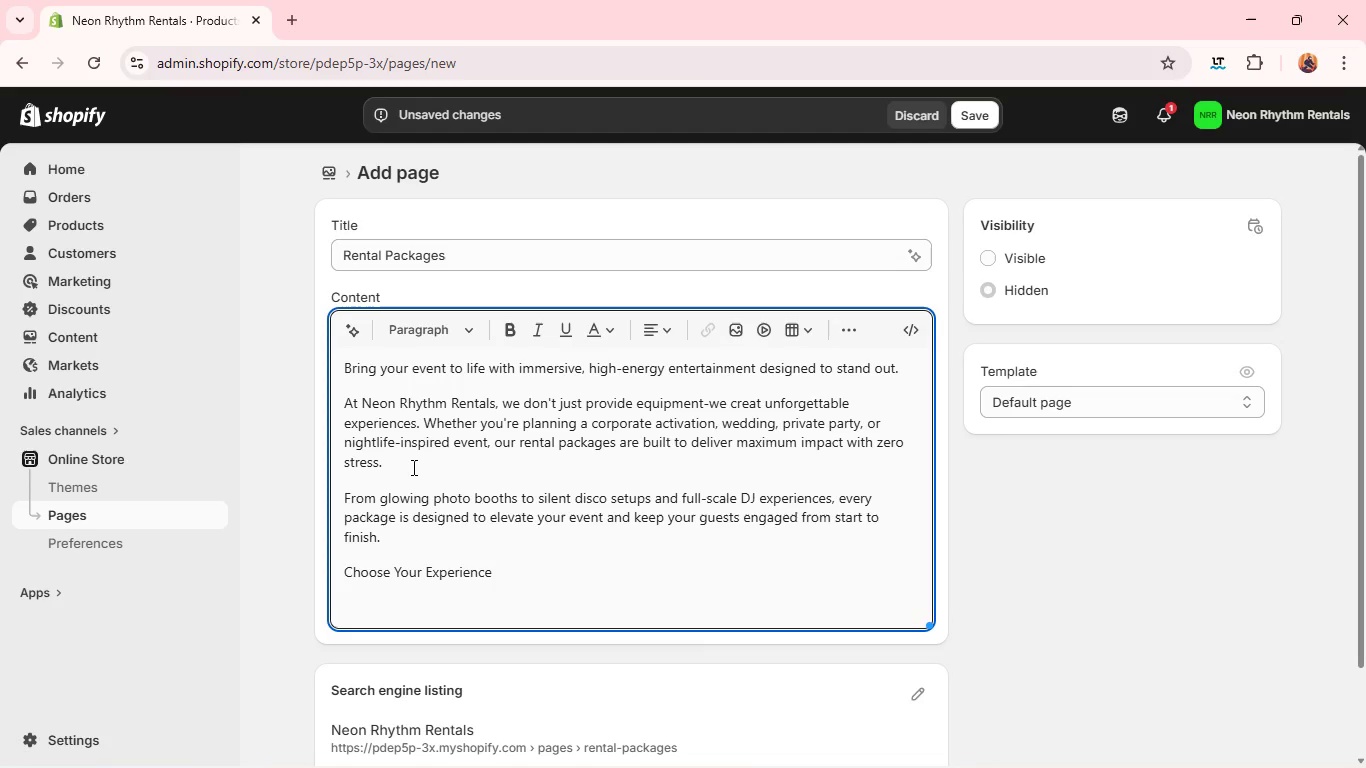 
 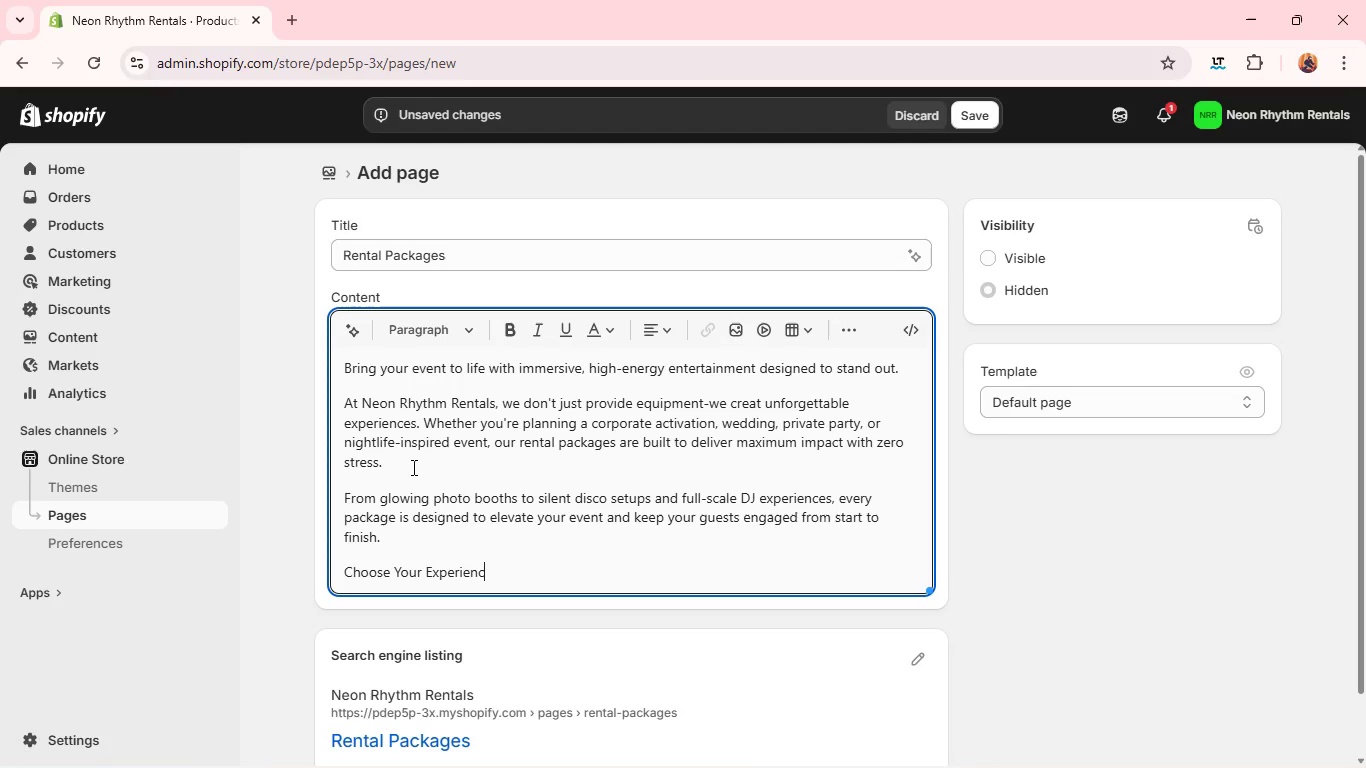 
key(Enter)
 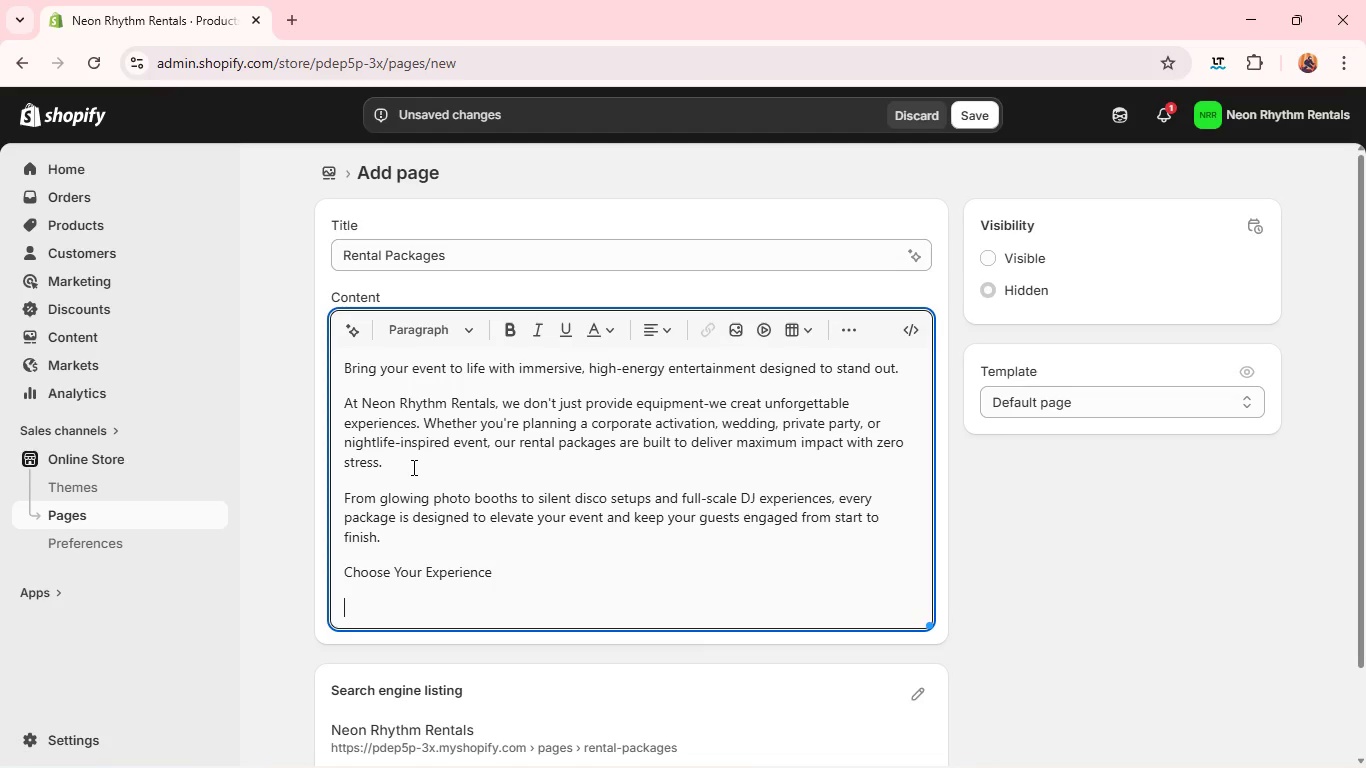 
type(Sil)
key(Backspace)
key(Backspace)
type(ilent Disco Experience)
 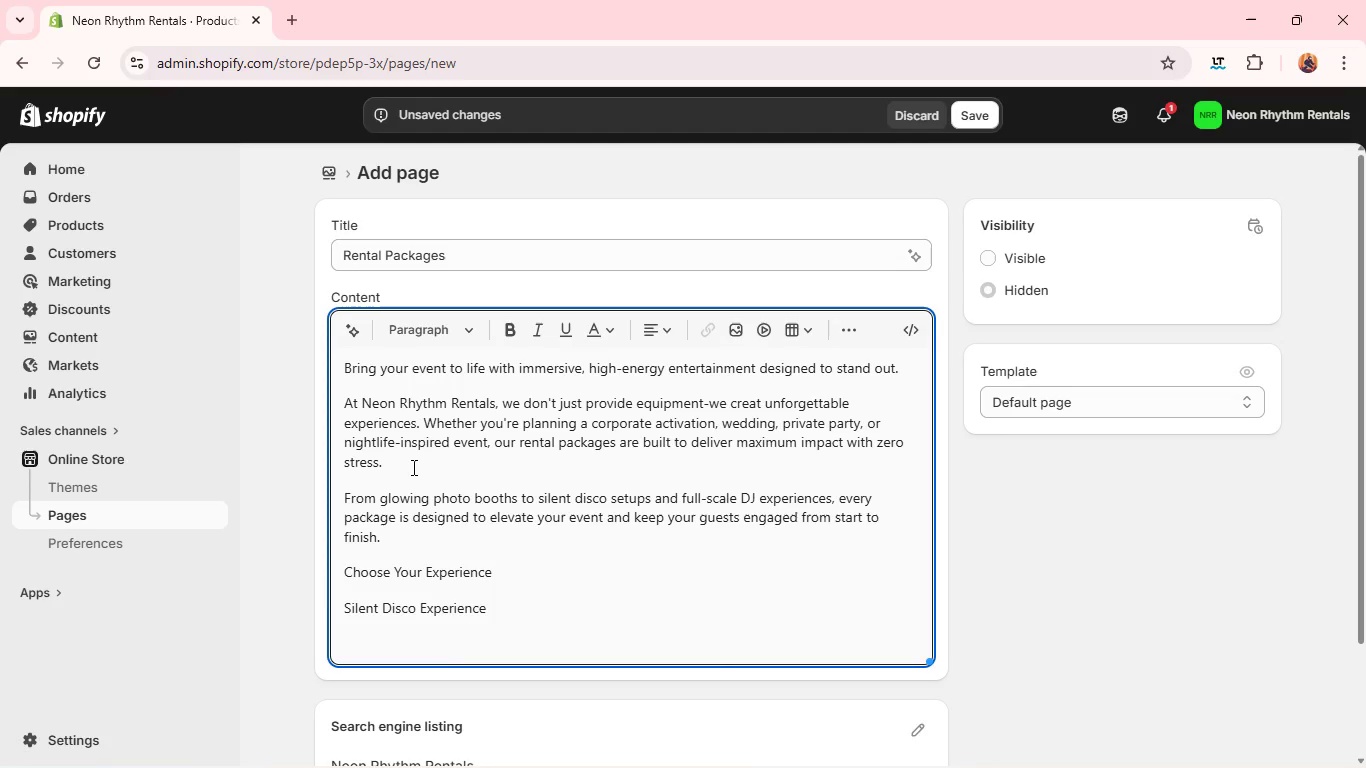 
 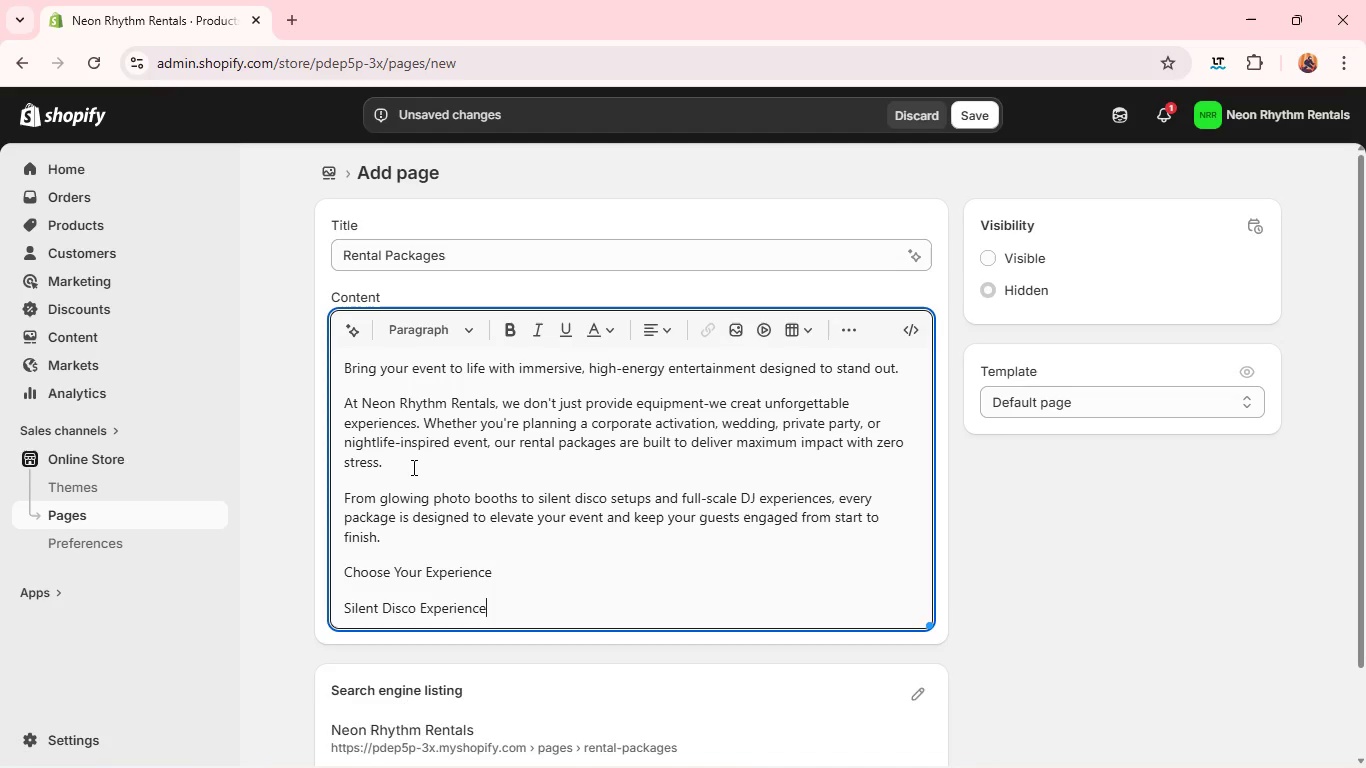 
key(Enter)
 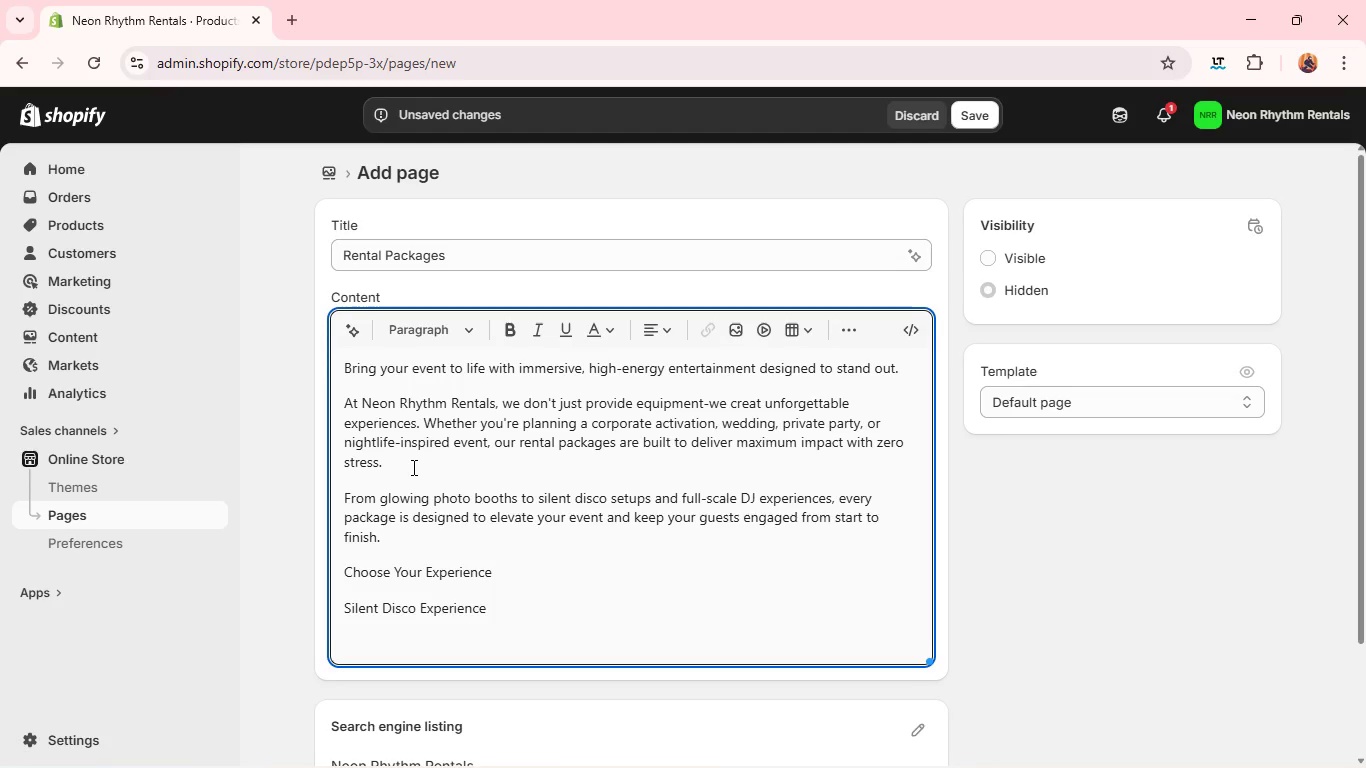 
hold_key(key=ShiftLeft, duration=0.33)
 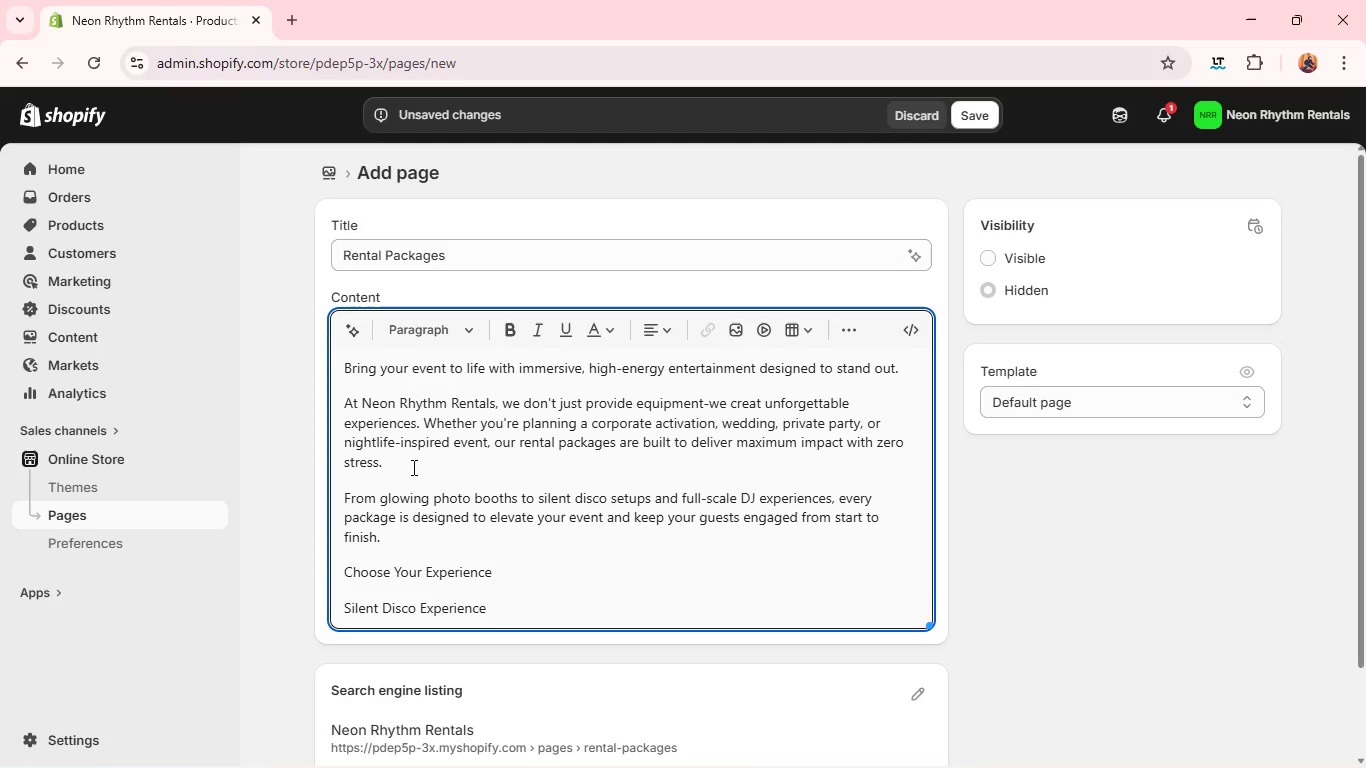 
key(Backspace)
 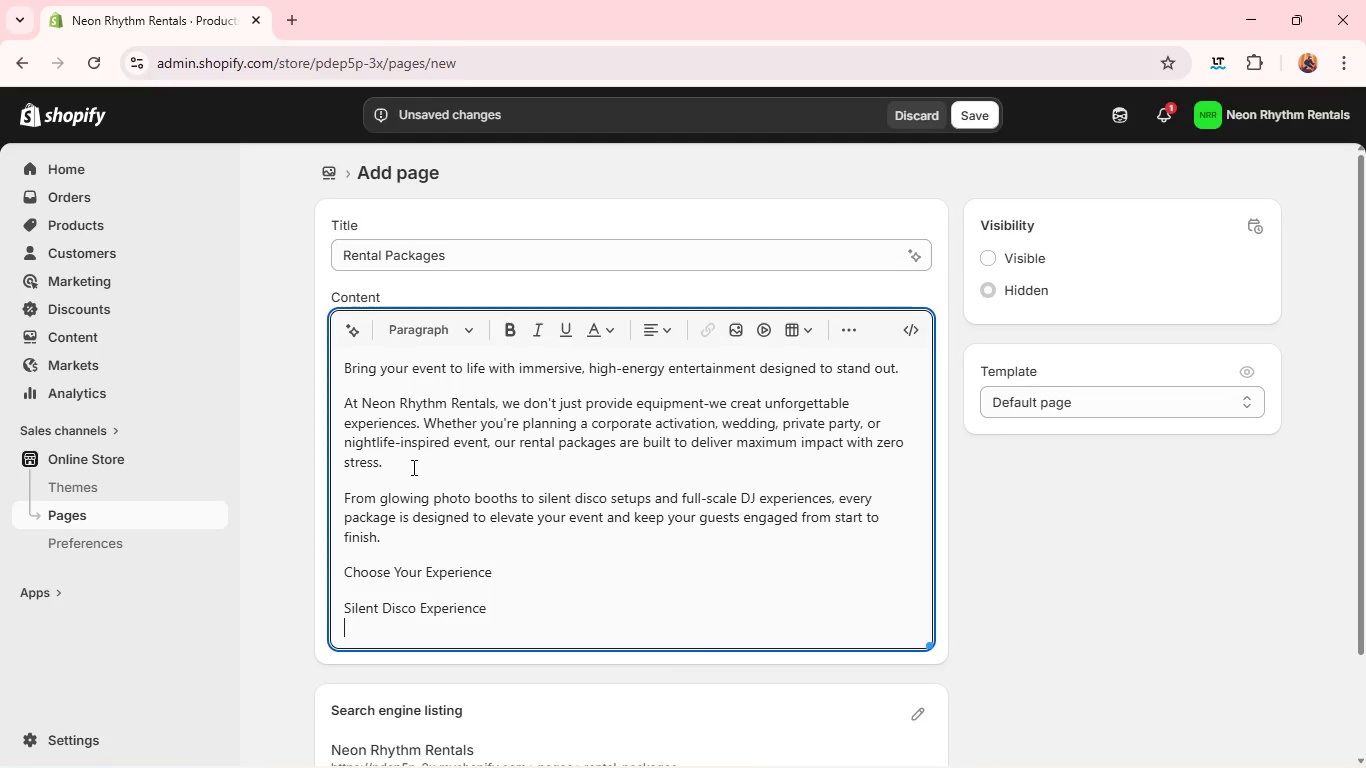 
key(Shift+Enter)
 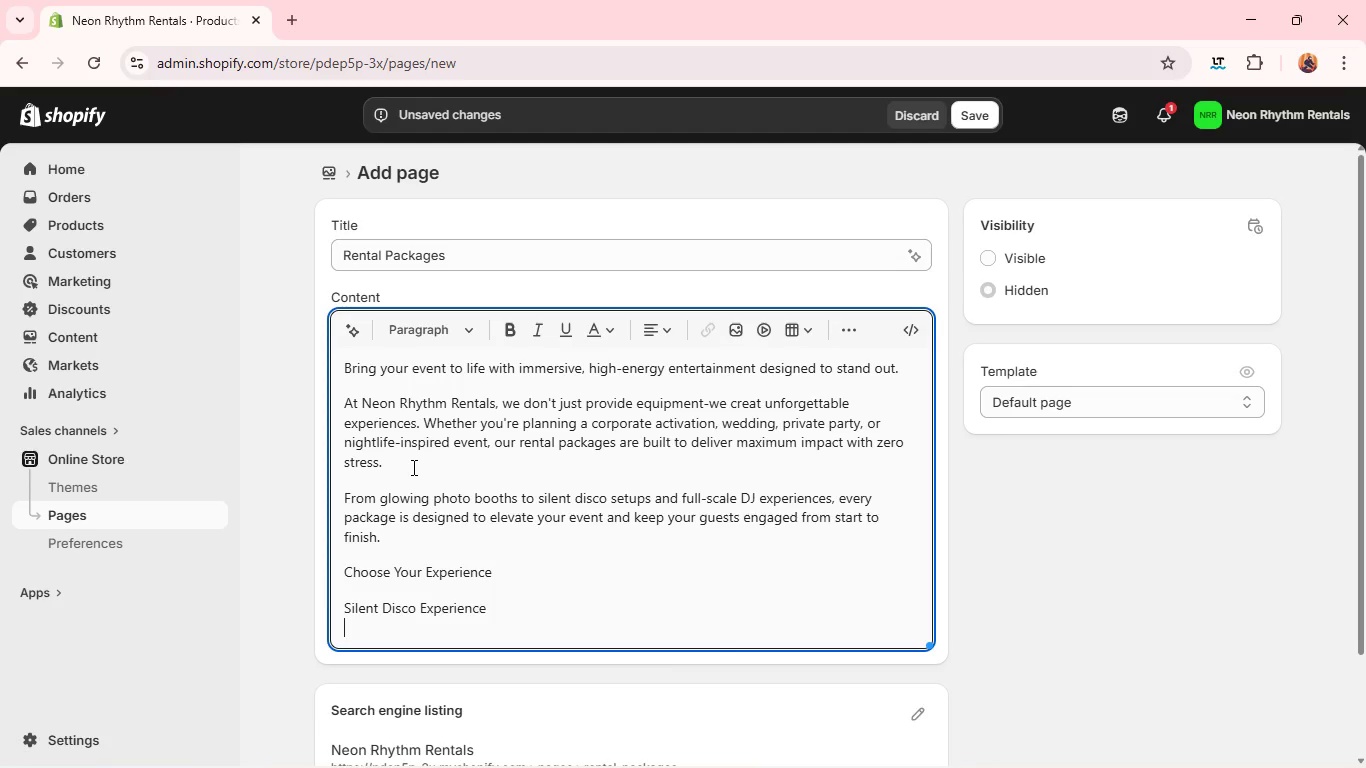 
type(Transform any soace into a wireless dance floor. Our silent disco kits set)
key(Backspace)
key(Backspace)
key(Backspace)
type(let guests tune into )
 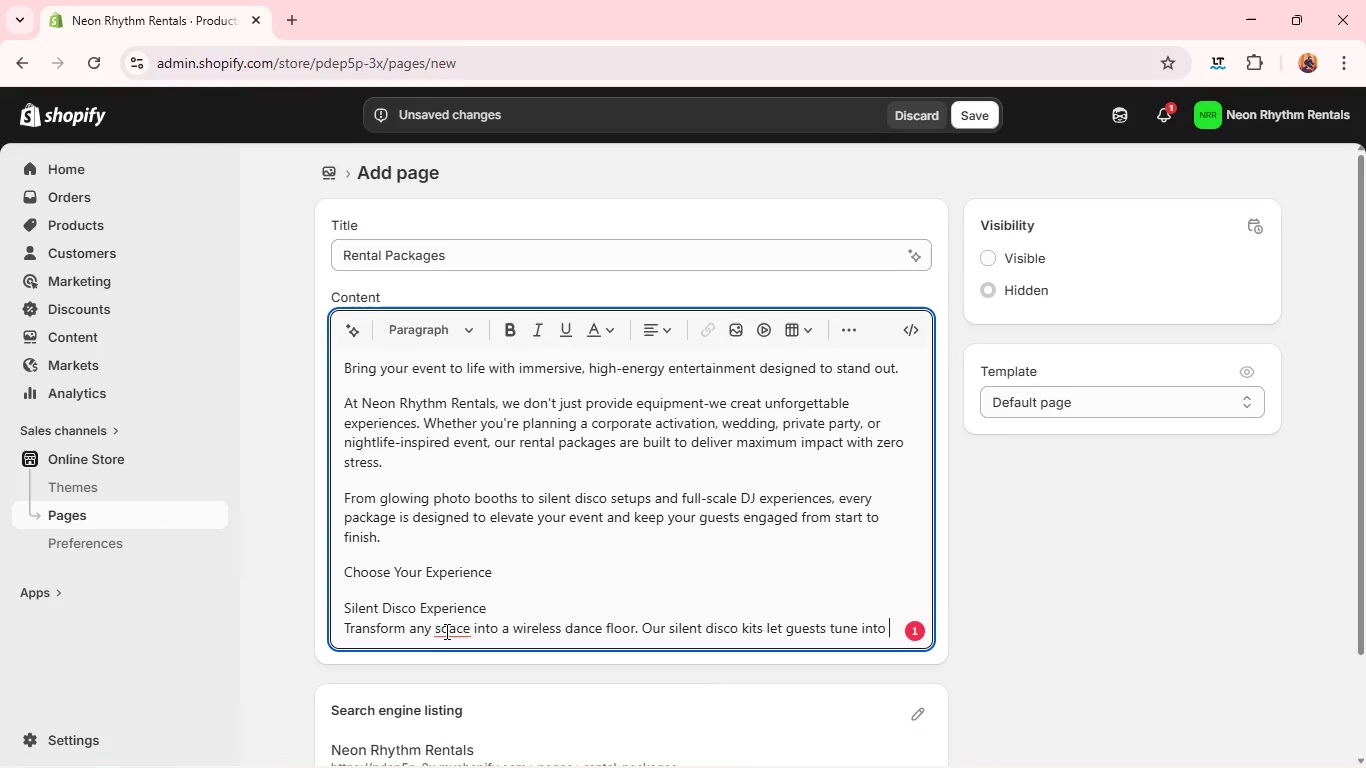 
left_click([446, 631])
 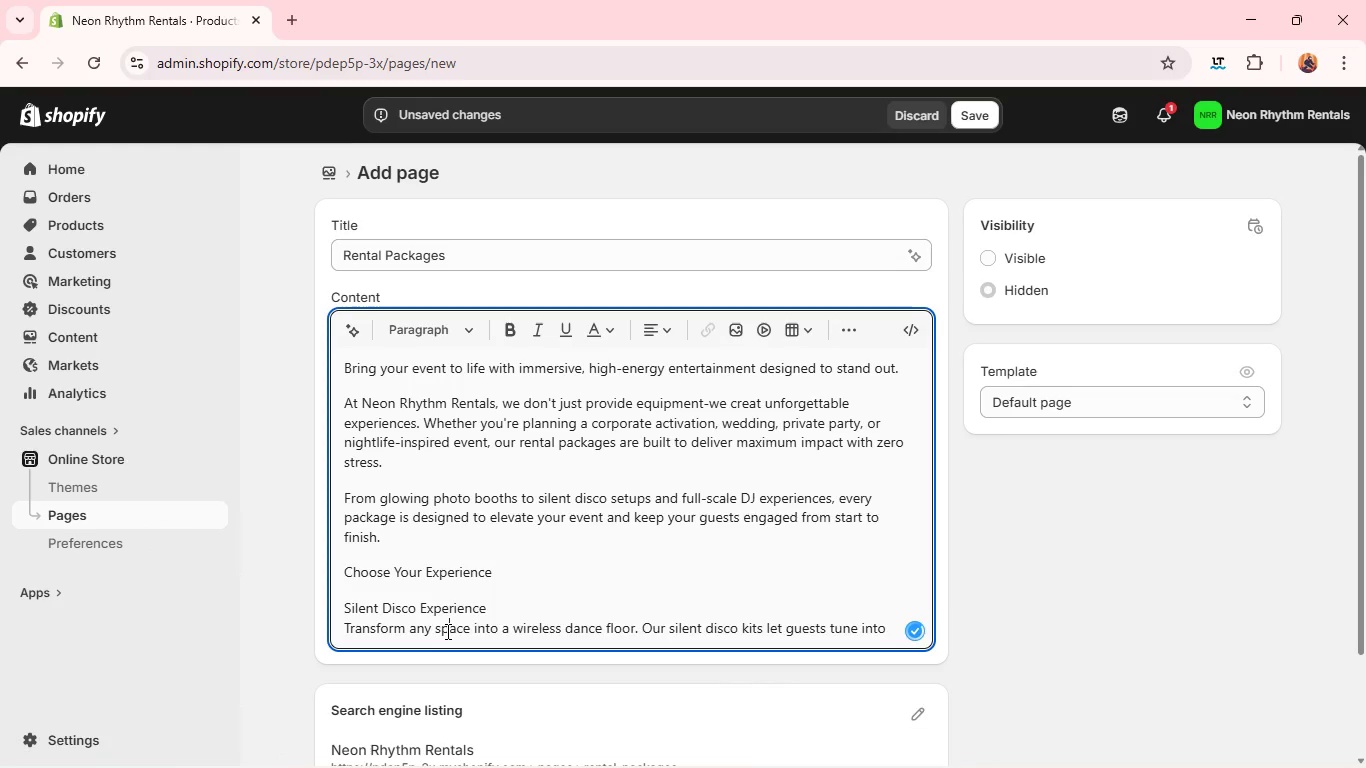 
key(Backspace)
 